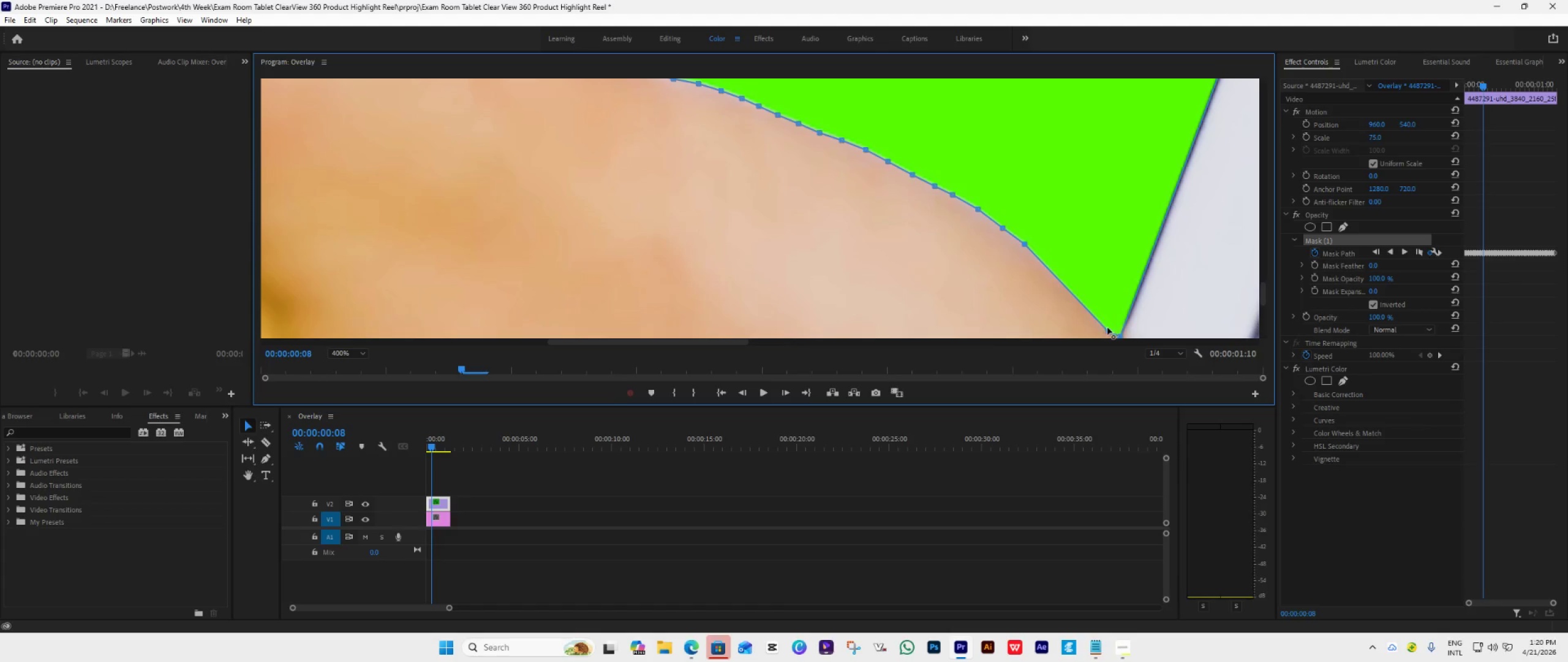 
left_click_drag(start_coordinate=[1109, 329], to_coordinate=[1052, 267])
 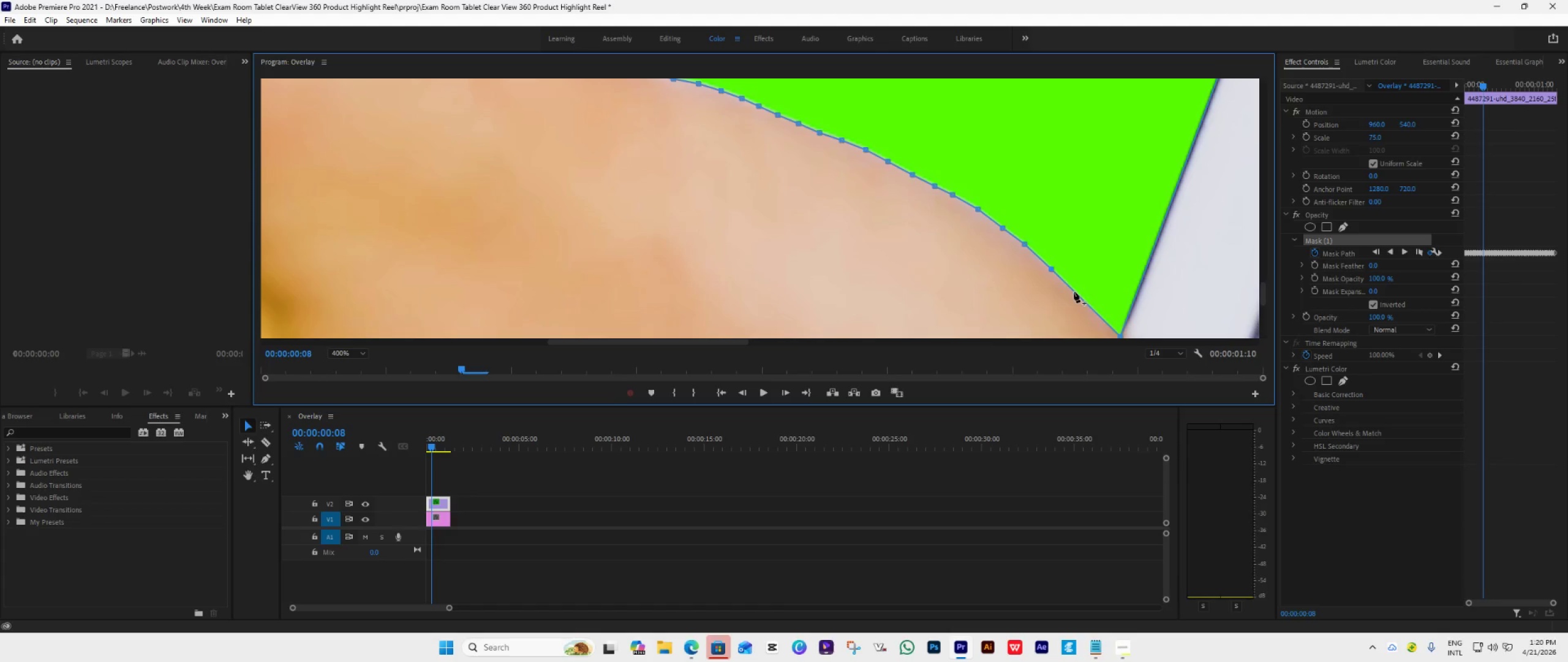 
left_click([1074, 291])
 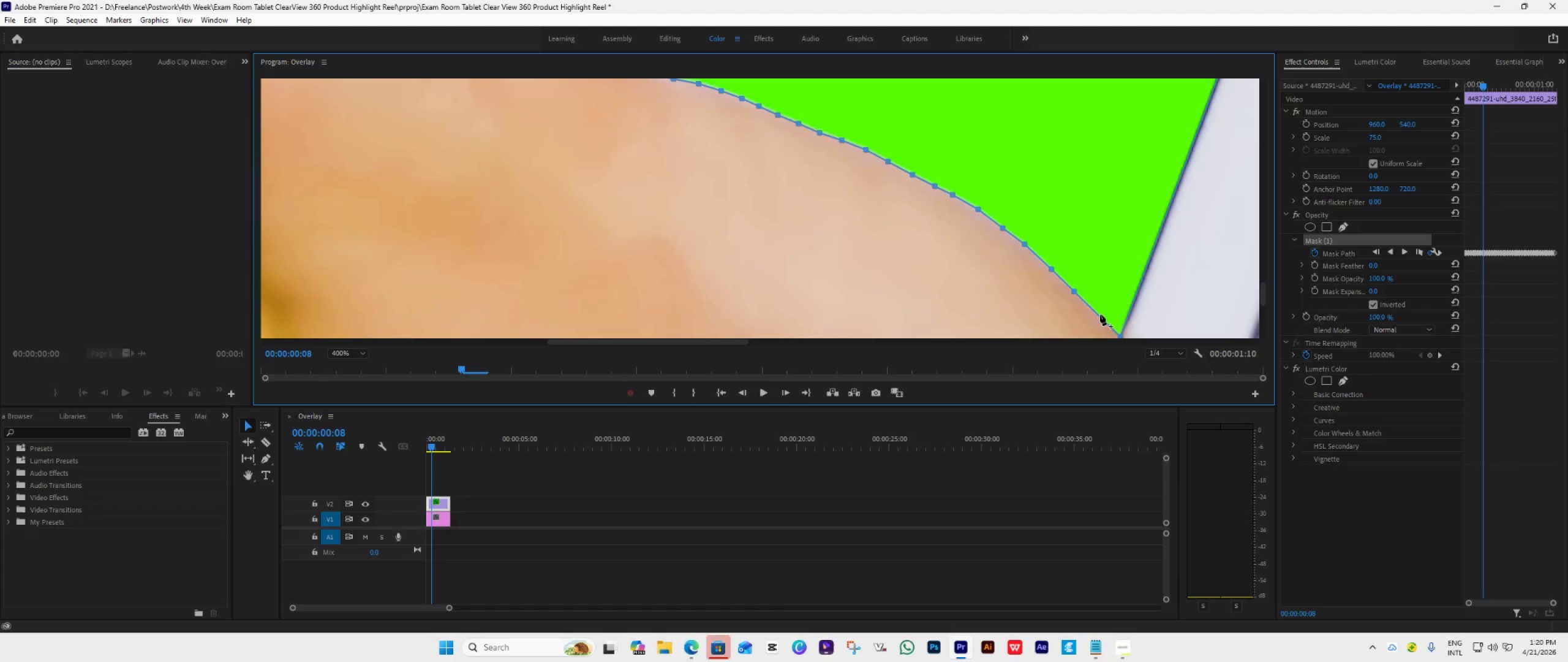 
left_click([1098, 313])
 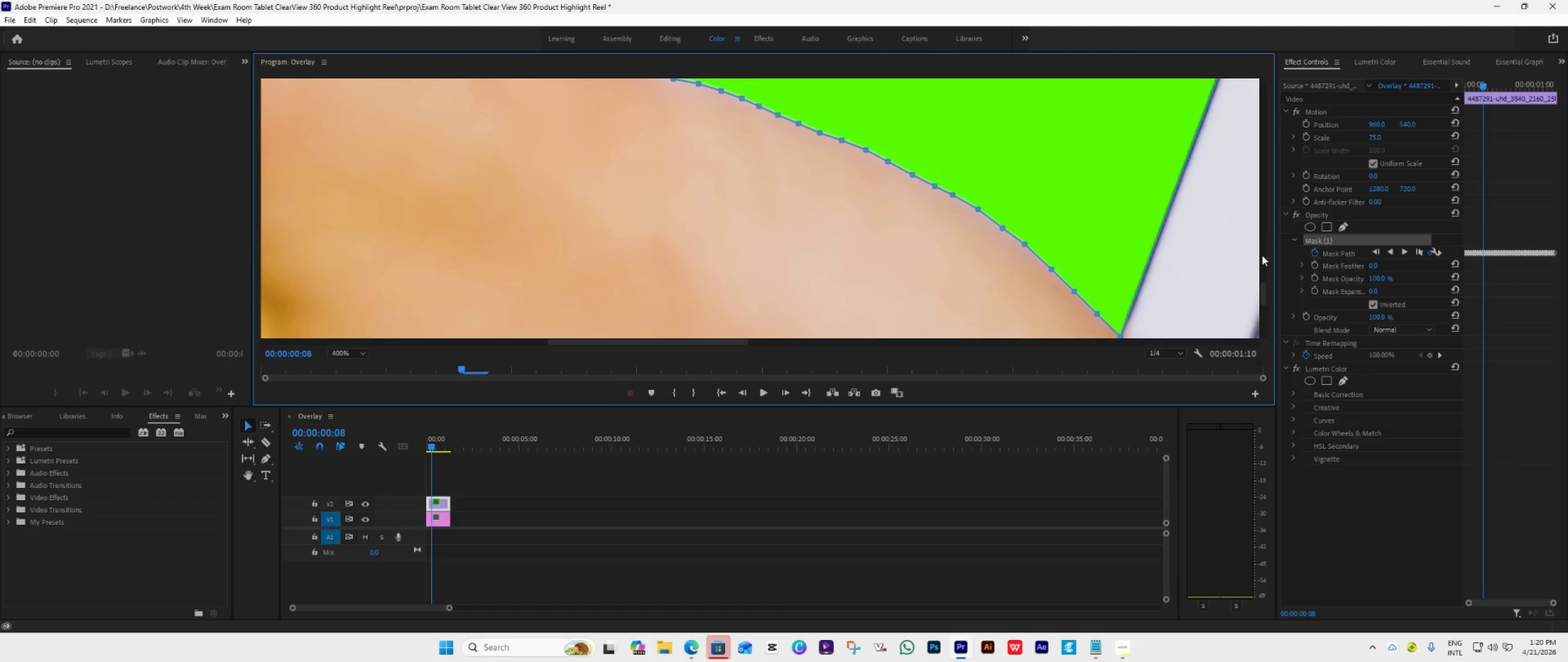 
left_click_drag(start_coordinate=[1263, 288], to_coordinate=[1263, 295])
 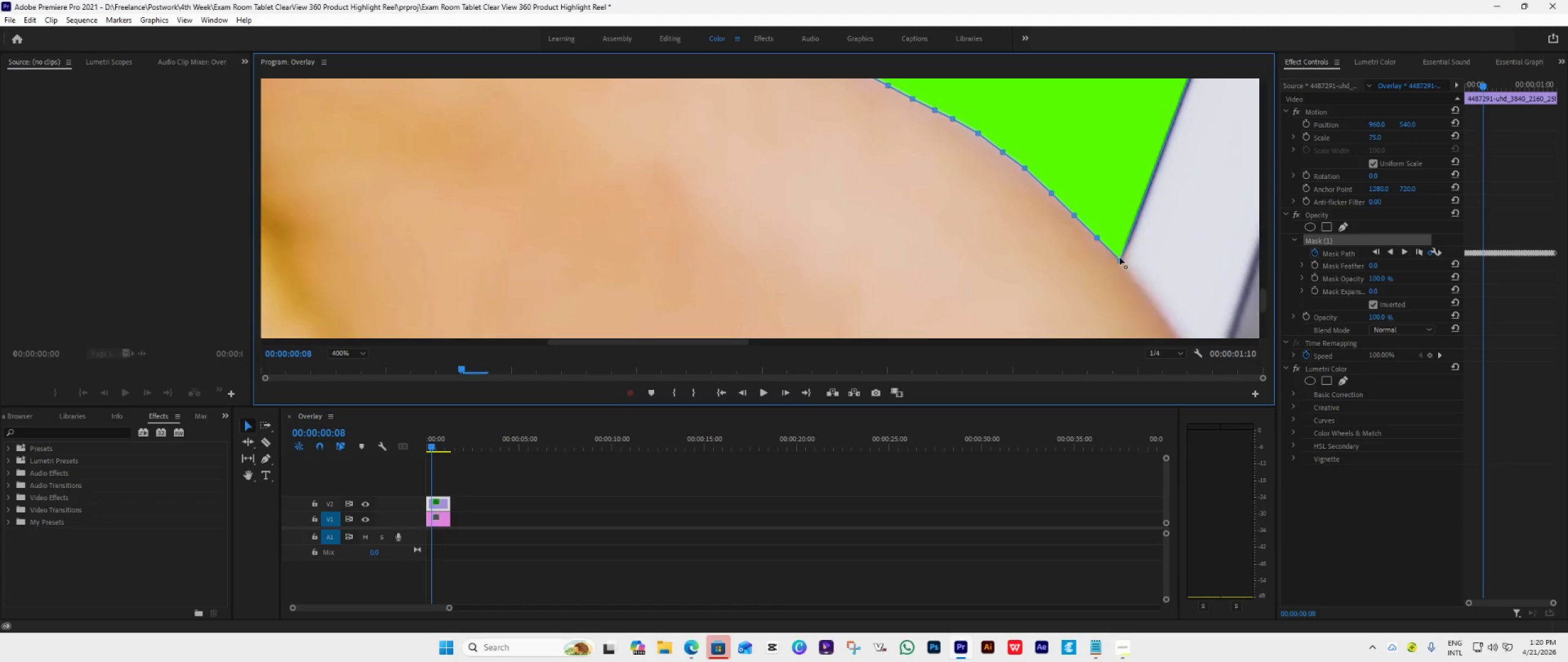 
left_click_drag(start_coordinate=[1120, 257], to_coordinate=[1121, 261])
 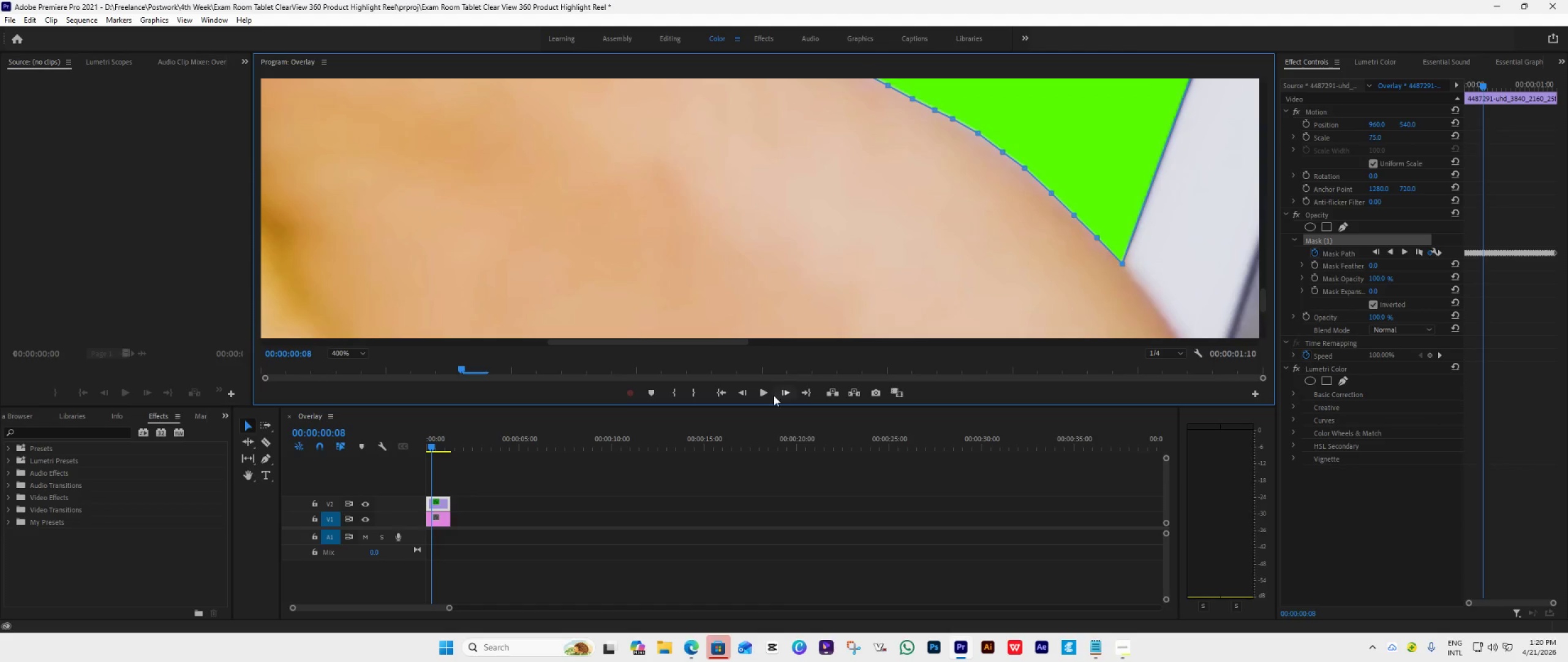 
left_click([782, 394])
 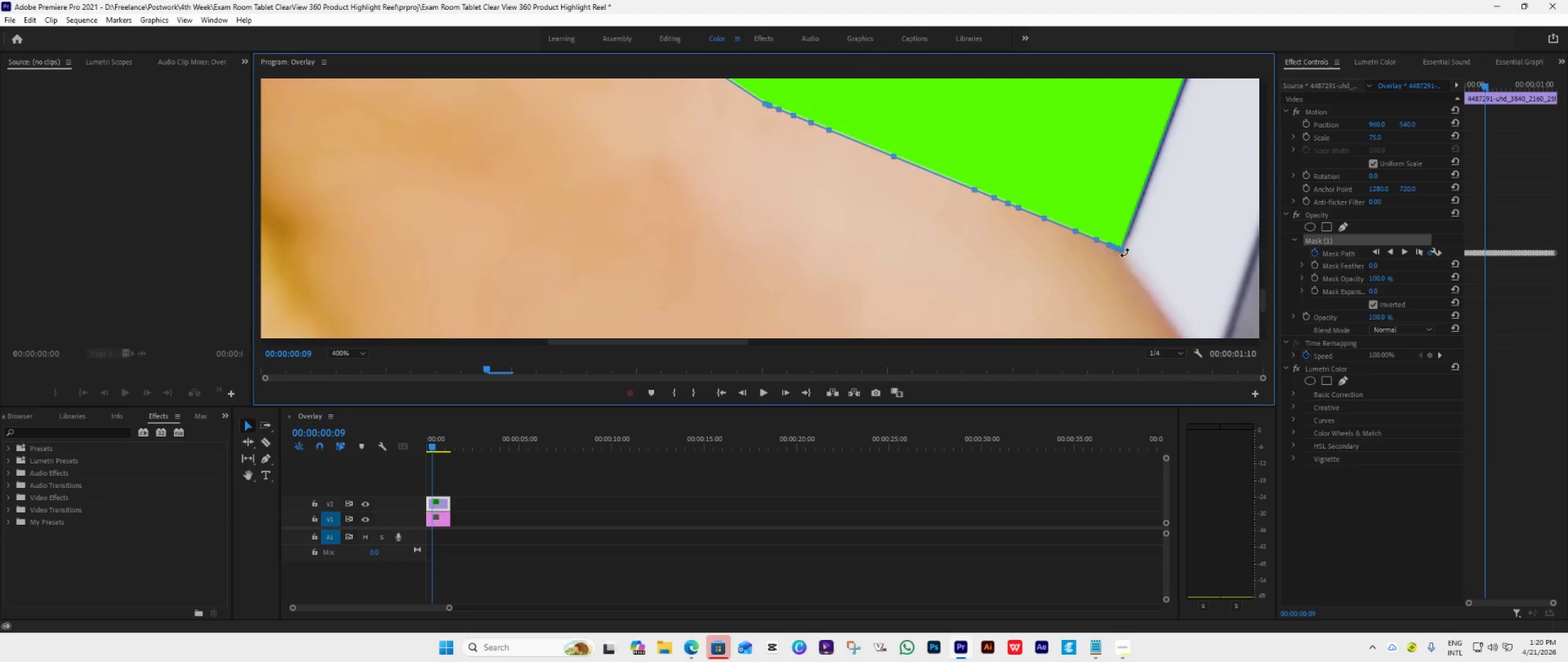 
wait(6.6)
 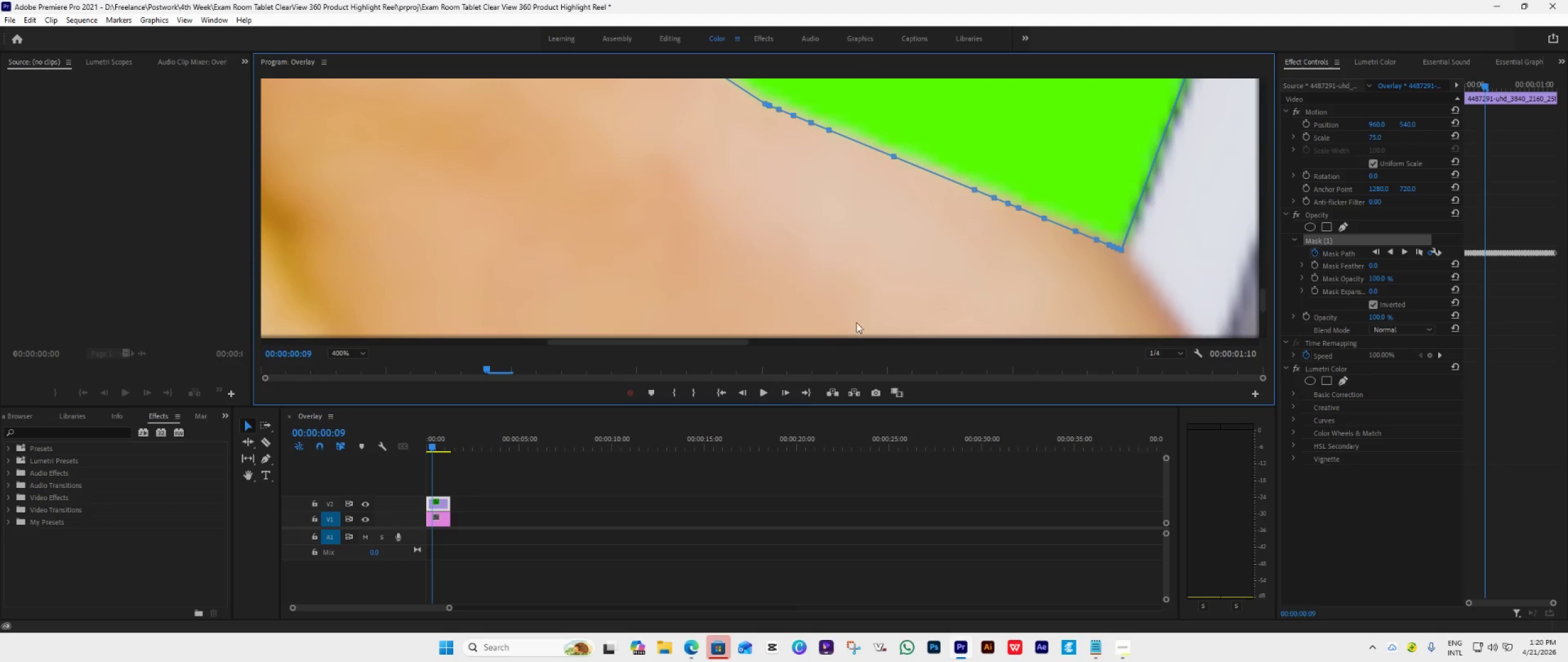 
left_click_drag(start_coordinate=[1261, 297], to_coordinate=[1253, 274])
 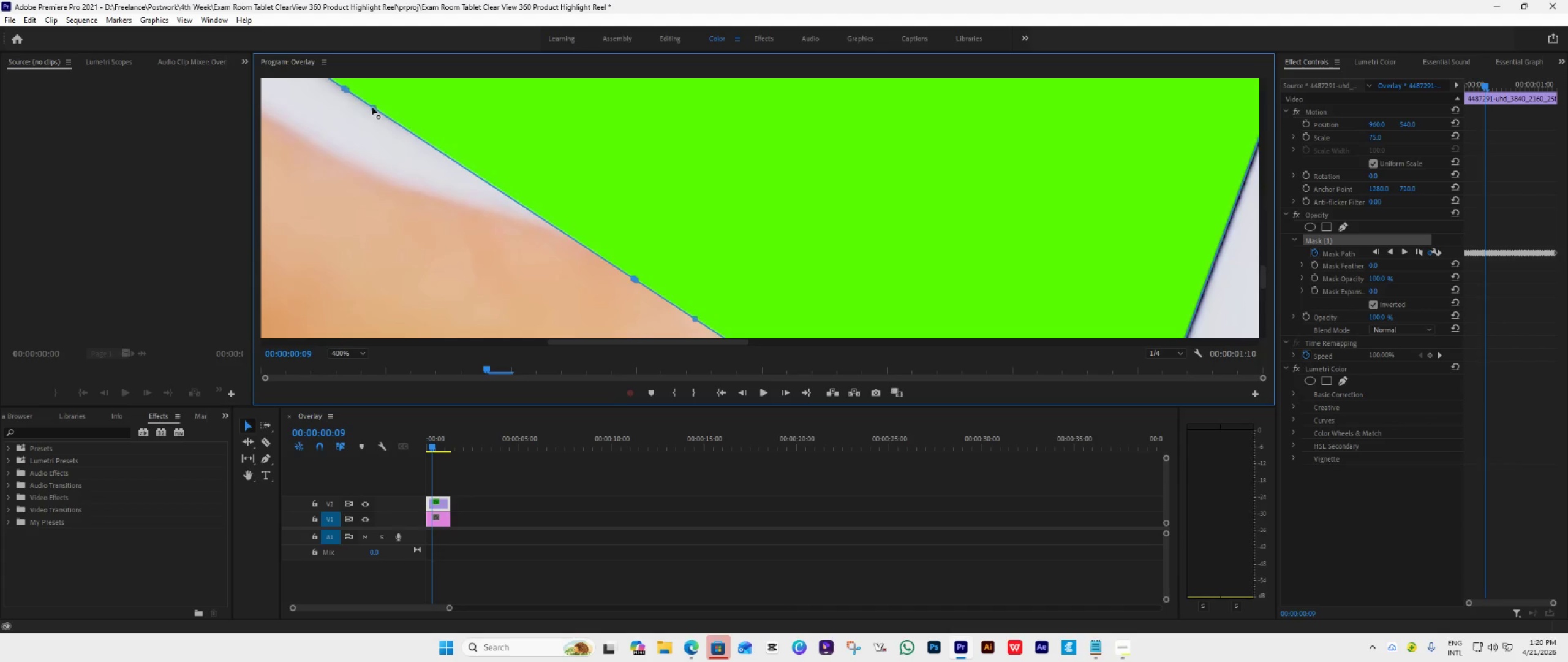 
left_click_drag(start_coordinate=[372, 107], to_coordinate=[805, 254])
 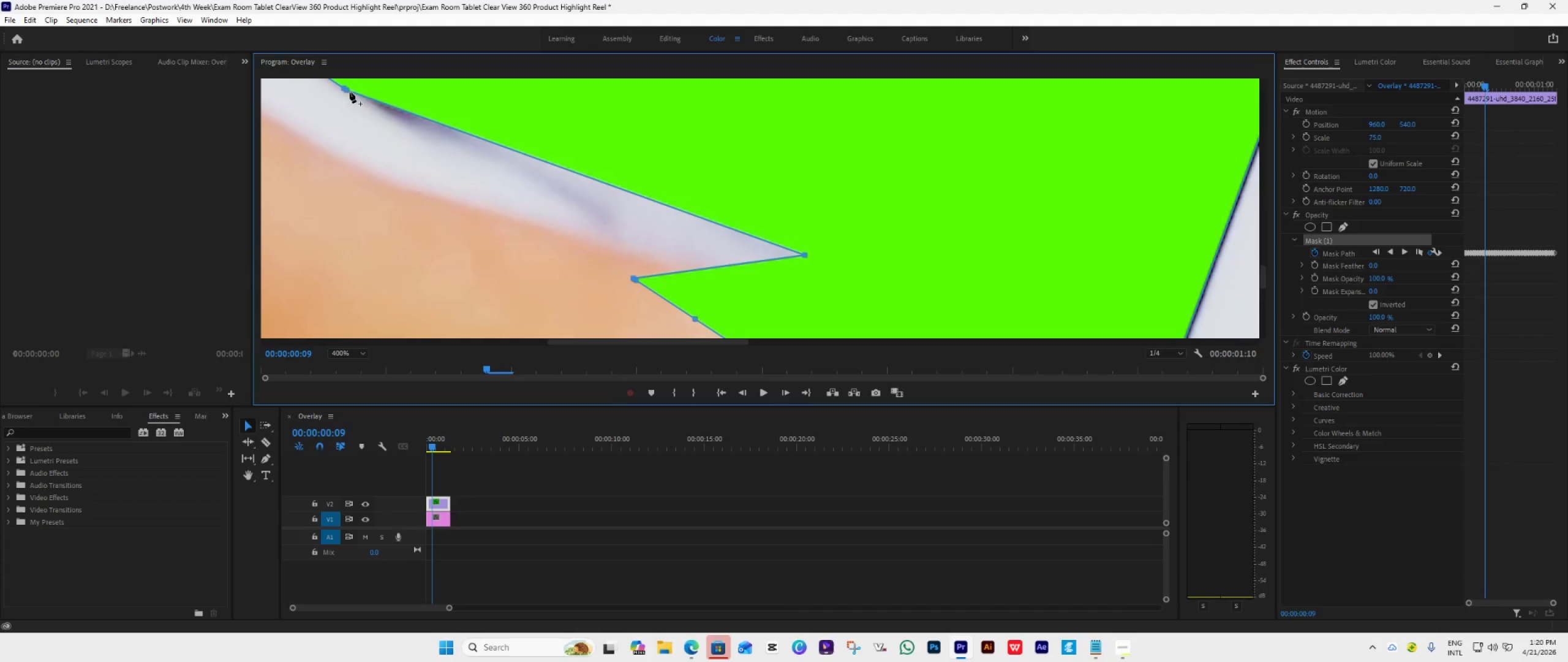 
left_click_drag(start_coordinate=[348, 89], to_coordinate=[636, 254])
 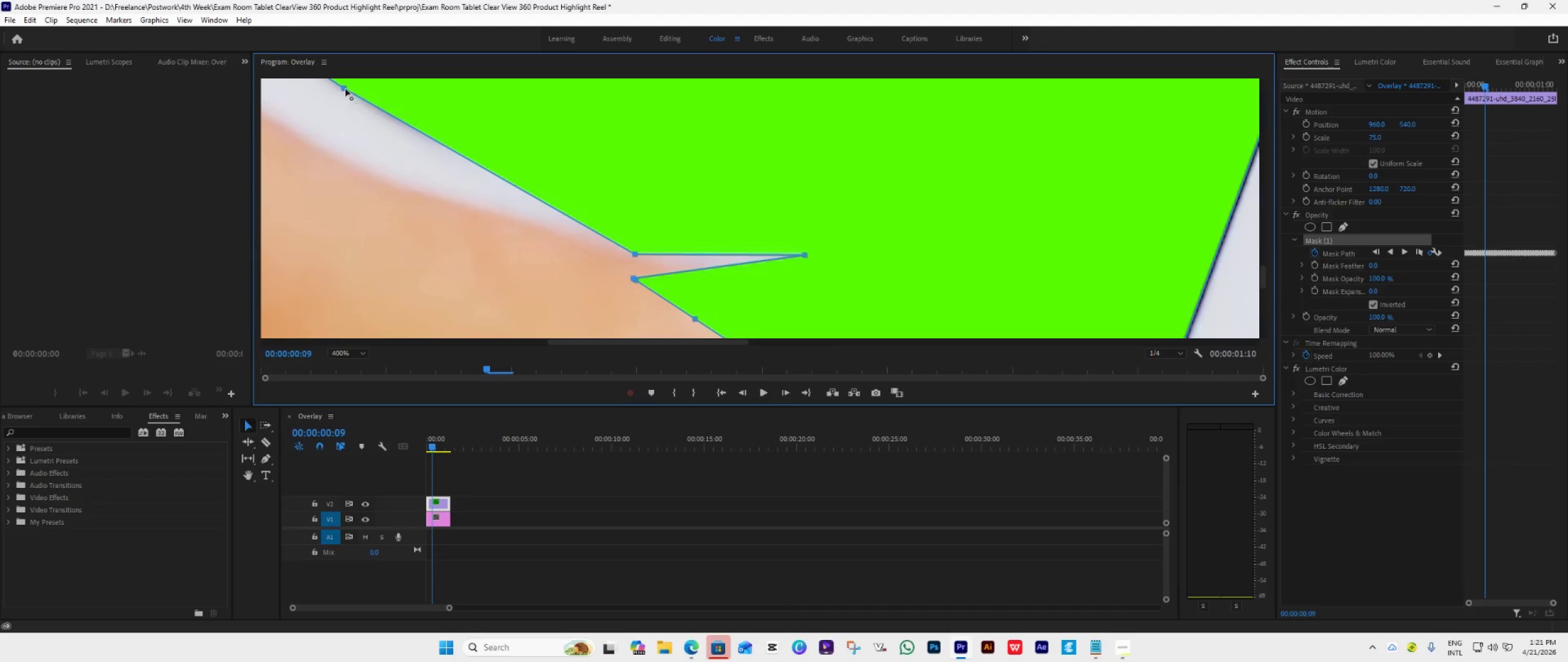 
left_click_drag(start_coordinate=[342, 86], to_coordinate=[564, 230])
 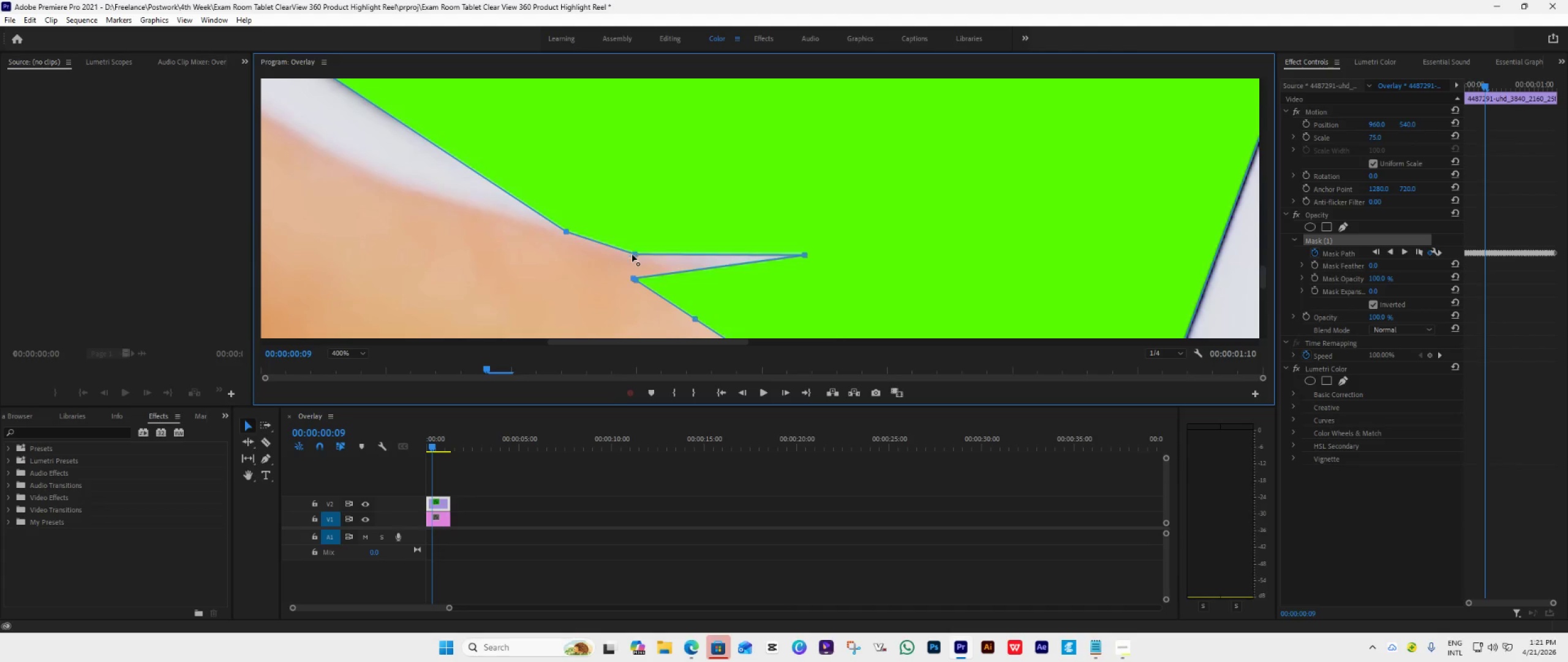 
left_click_drag(start_coordinate=[632, 254], to_coordinate=[587, 238])
 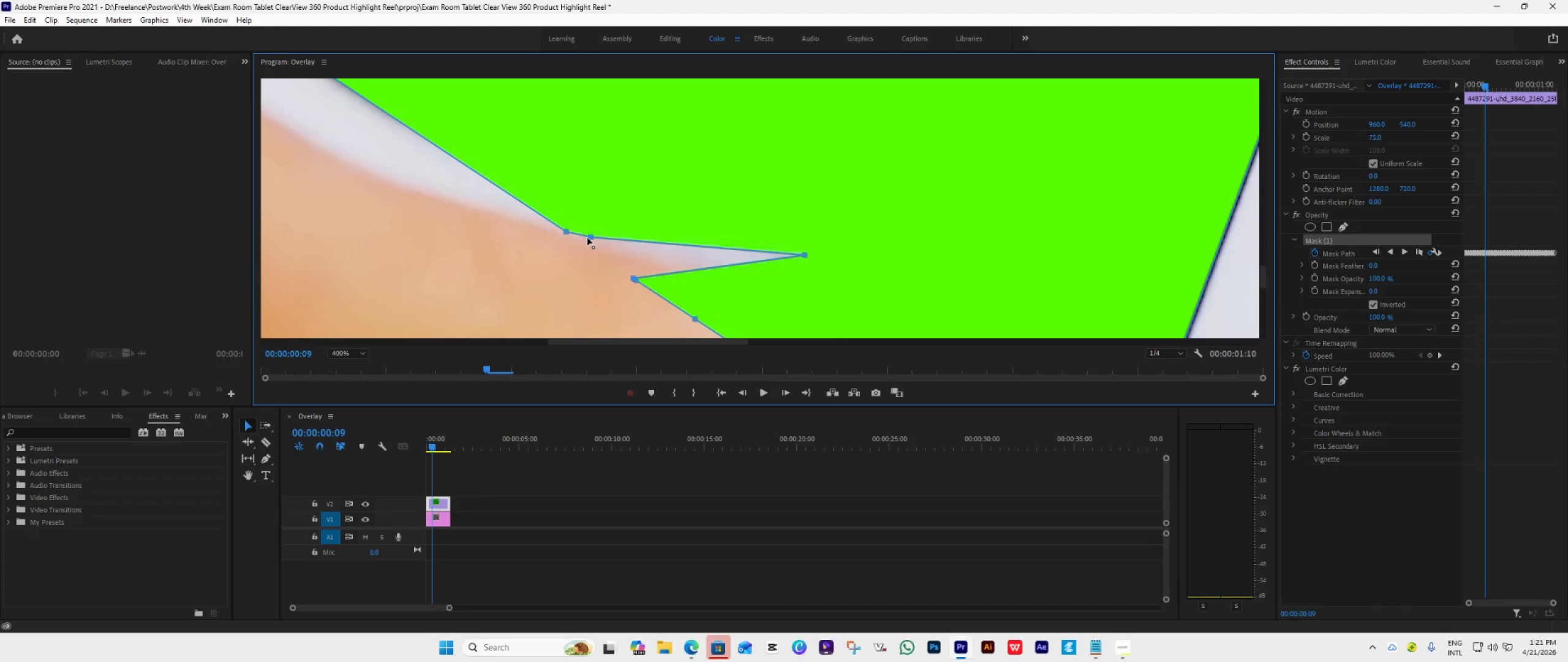 
left_click([587, 238])
 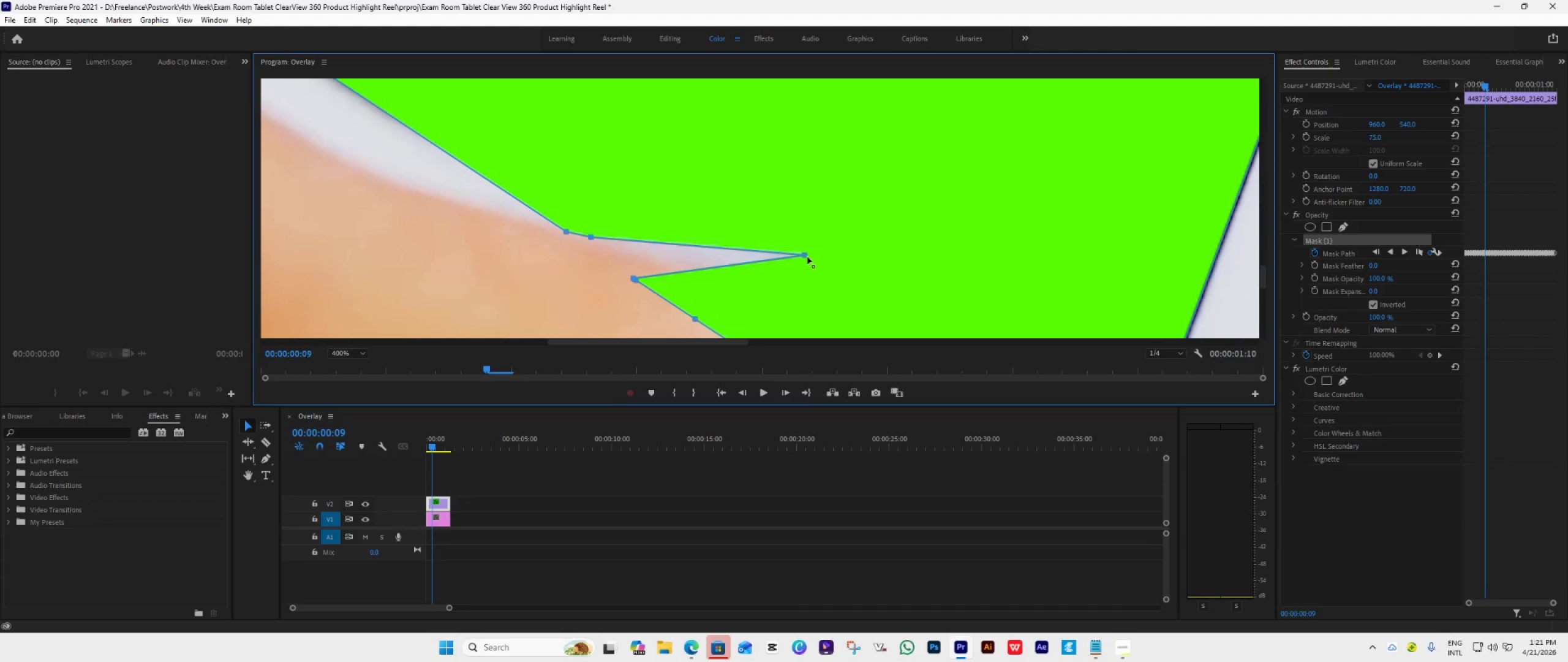 
left_click_drag(start_coordinate=[806, 256], to_coordinate=[614, 244])
 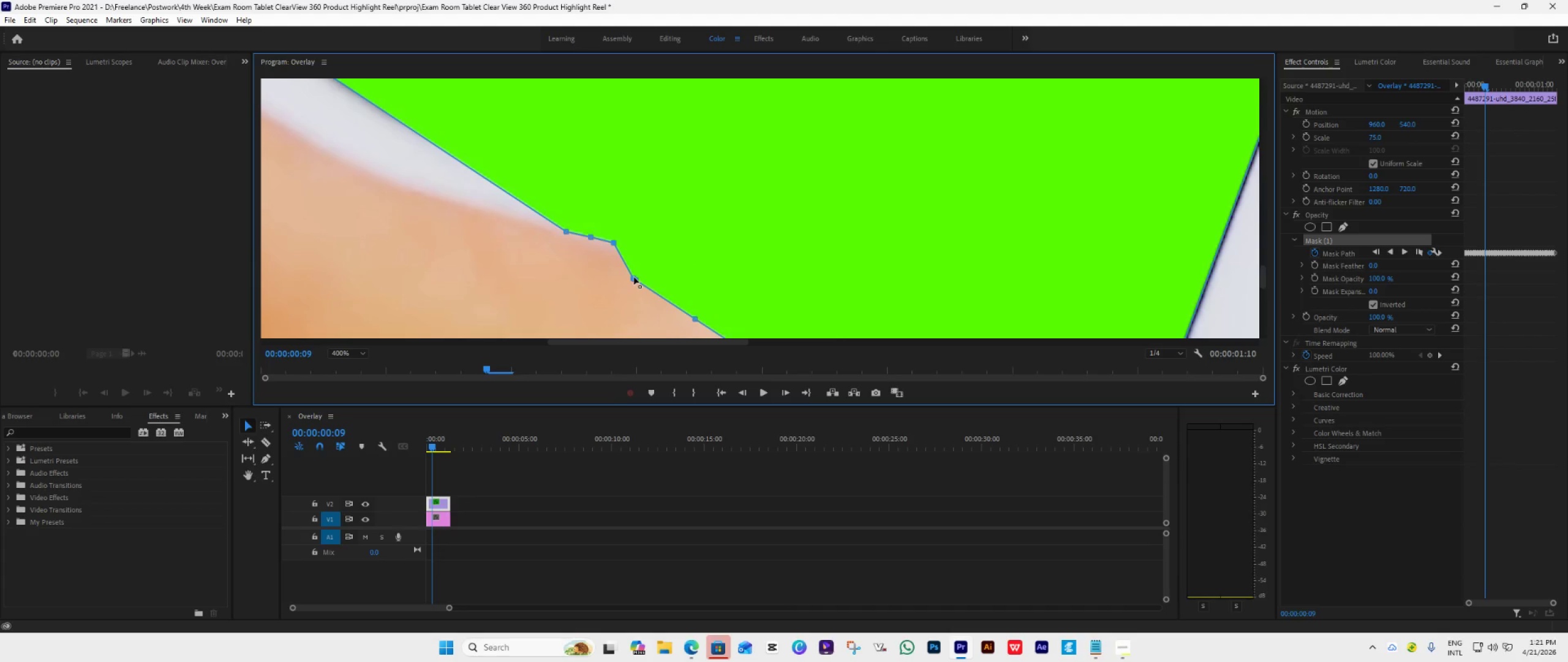 
left_click_drag(start_coordinate=[635, 278], to_coordinate=[772, 223])
 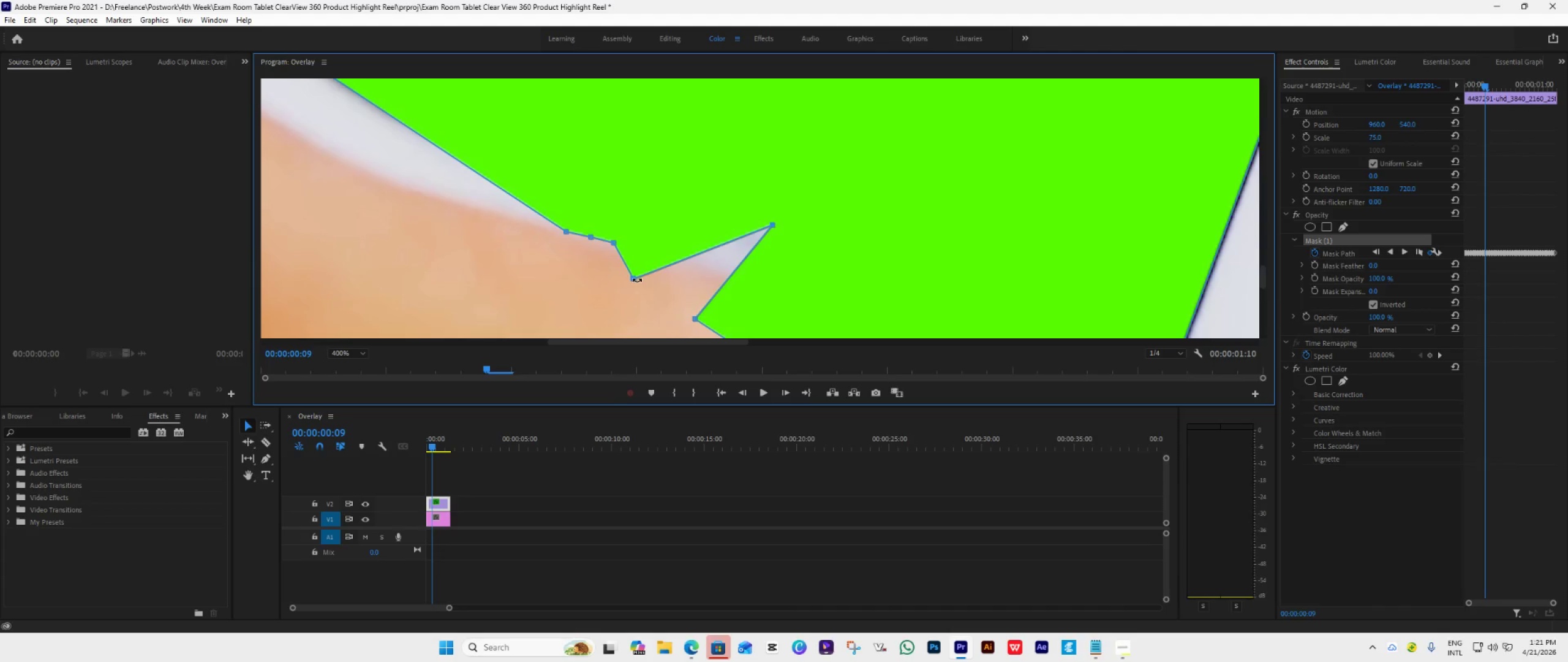 
left_click_drag(start_coordinate=[633, 280], to_coordinate=[710, 182])
 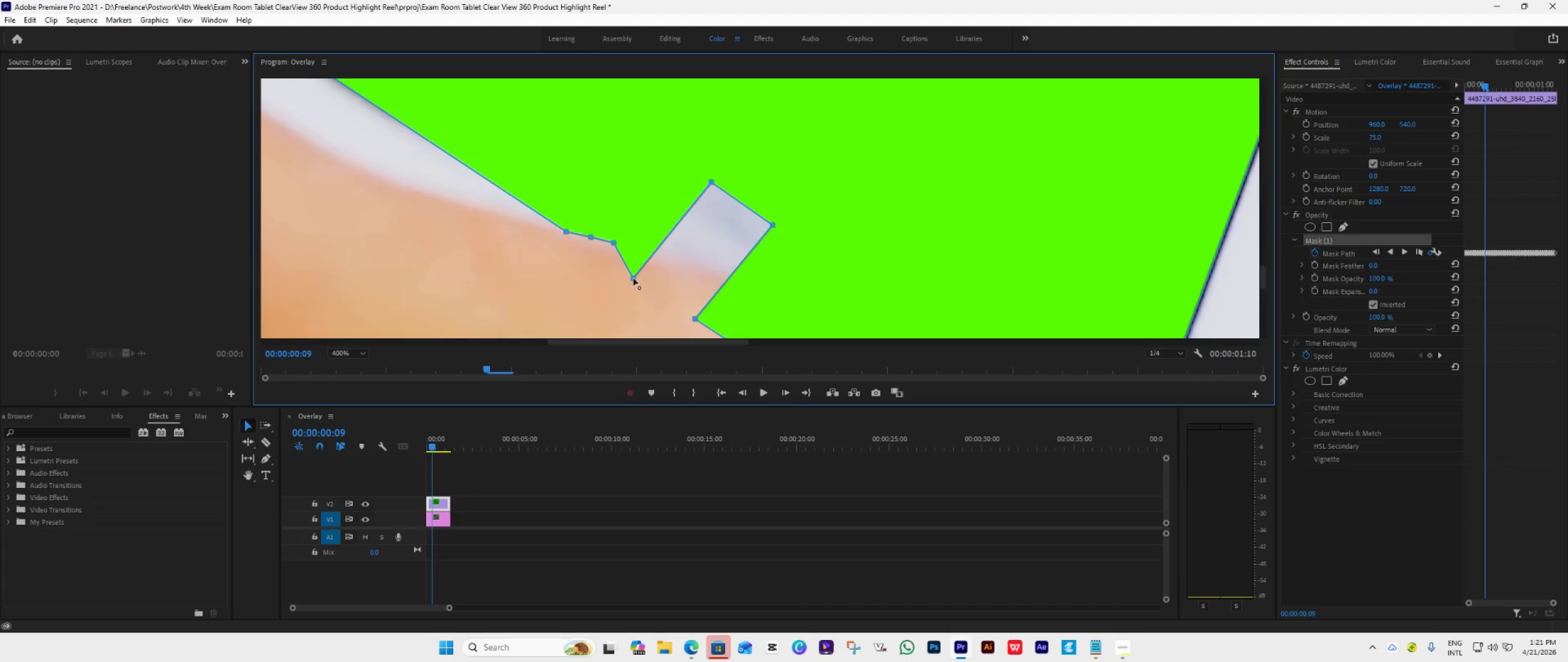 
left_click_drag(start_coordinate=[633, 278], to_coordinate=[639, 250])
 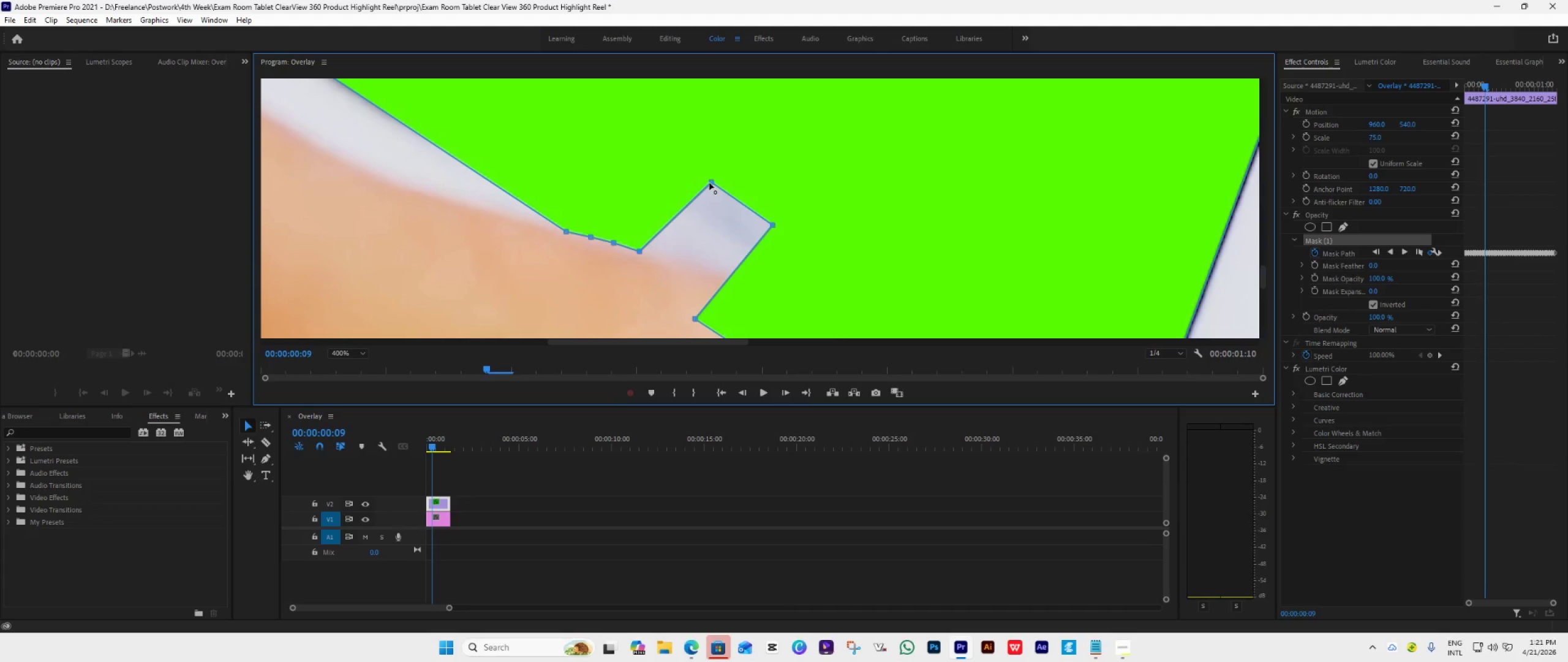 
left_click_drag(start_coordinate=[709, 183], to_coordinate=[663, 259])
 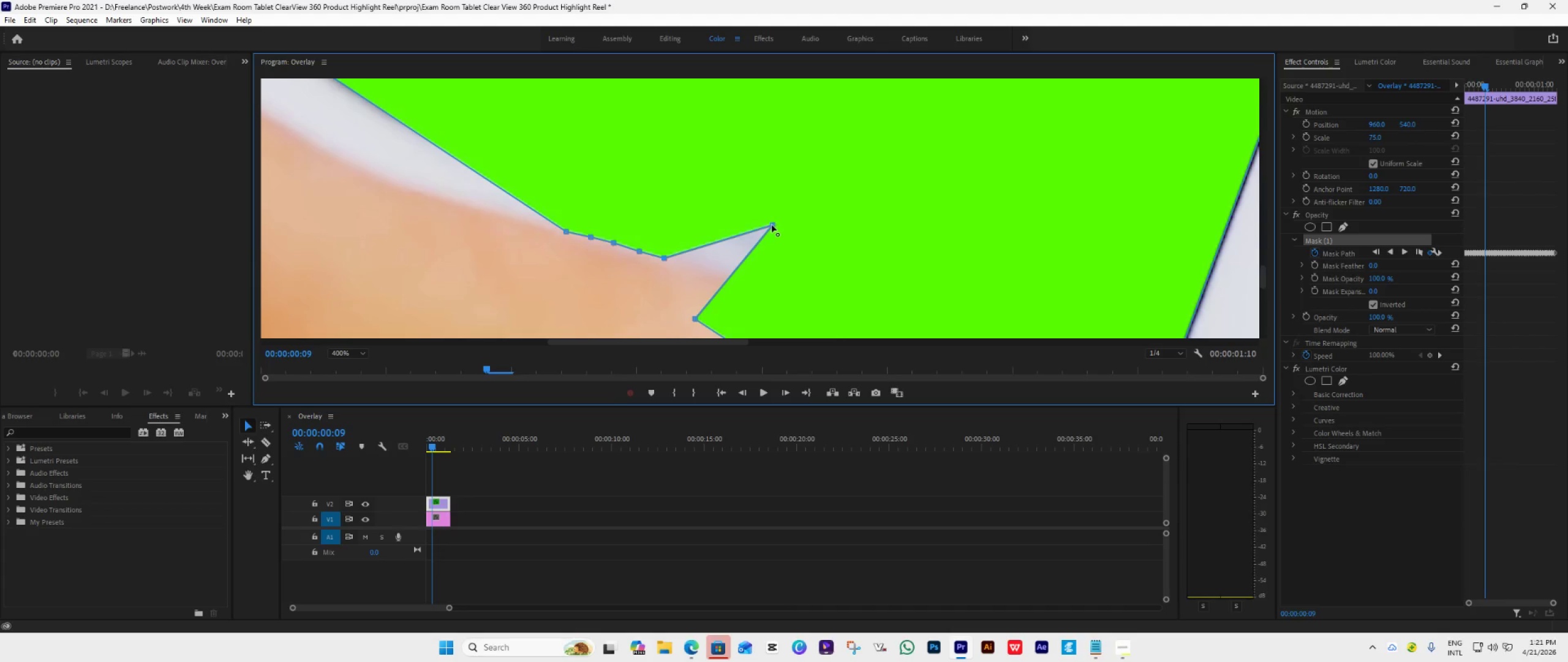 
left_click_drag(start_coordinate=[772, 225], to_coordinate=[685, 266])
 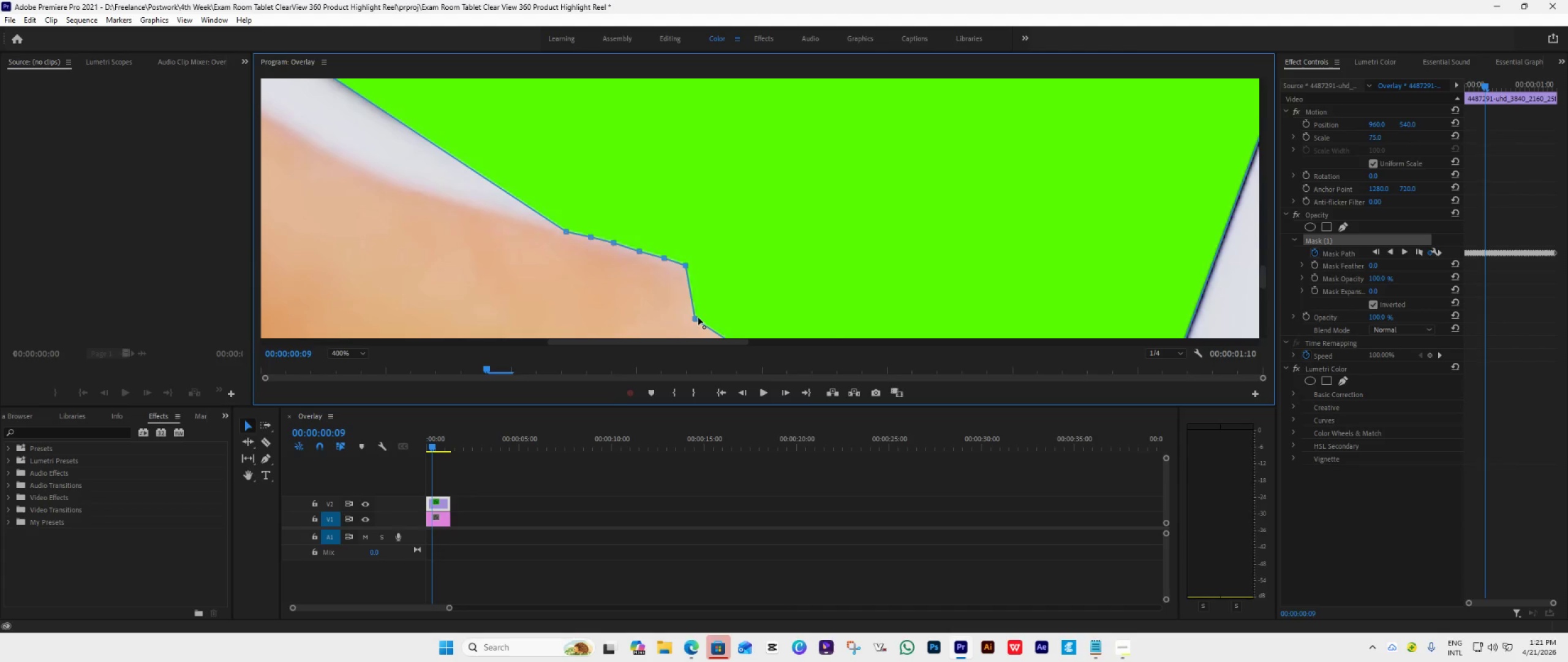 
left_click_drag(start_coordinate=[696, 319], to_coordinate=[706, 269])
 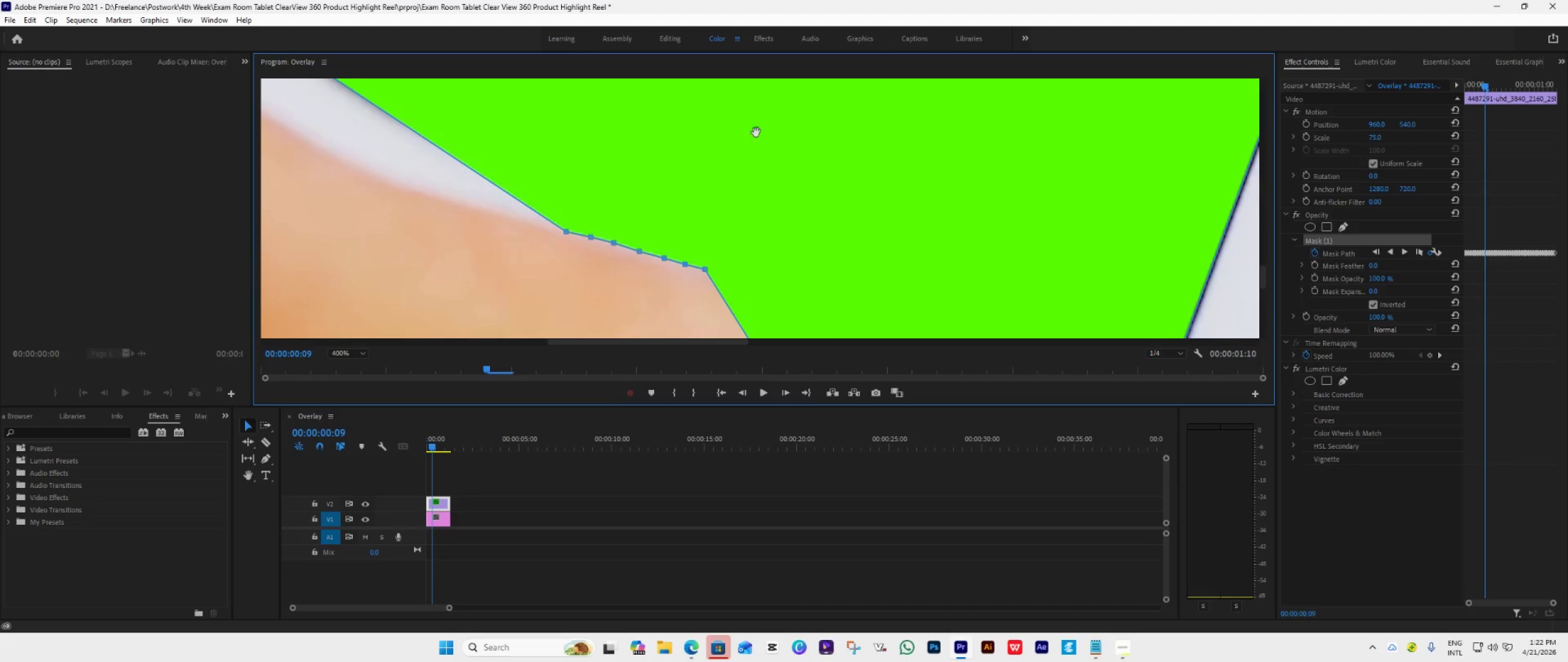 
wait(30.84)
 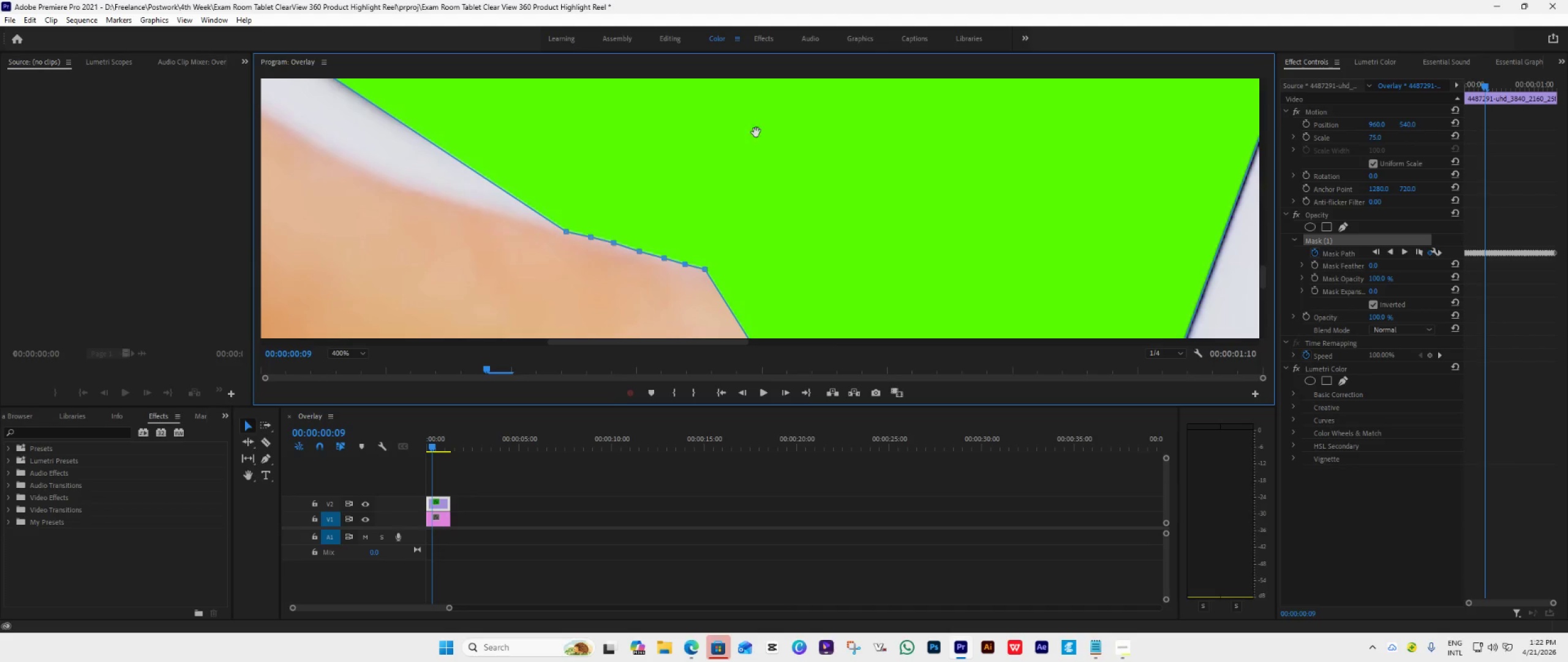 
left_click_drag(start_coordinate=[1261, 274], to_coordinate=[1262, 288])
 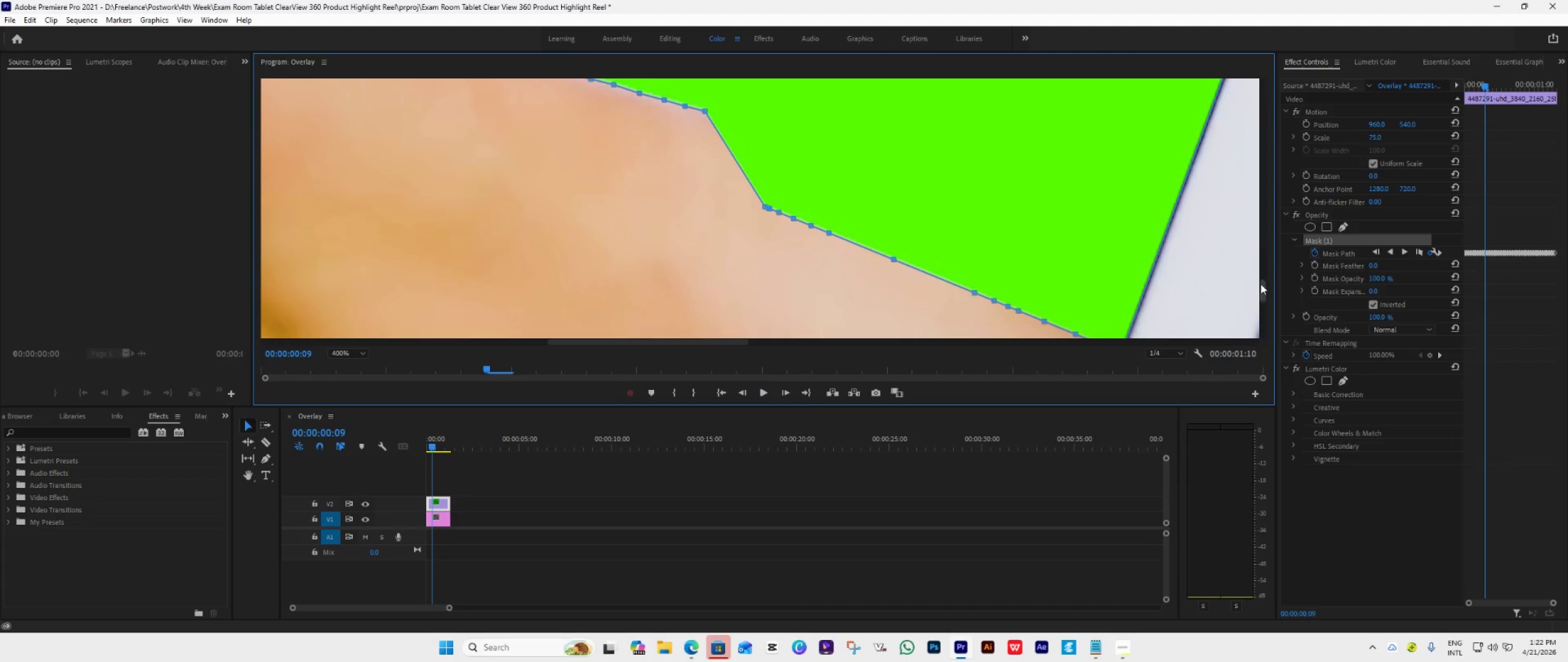 
left_click_drag(start_coordinate=[1262, 286], to_coordinate=[1262, 283])
 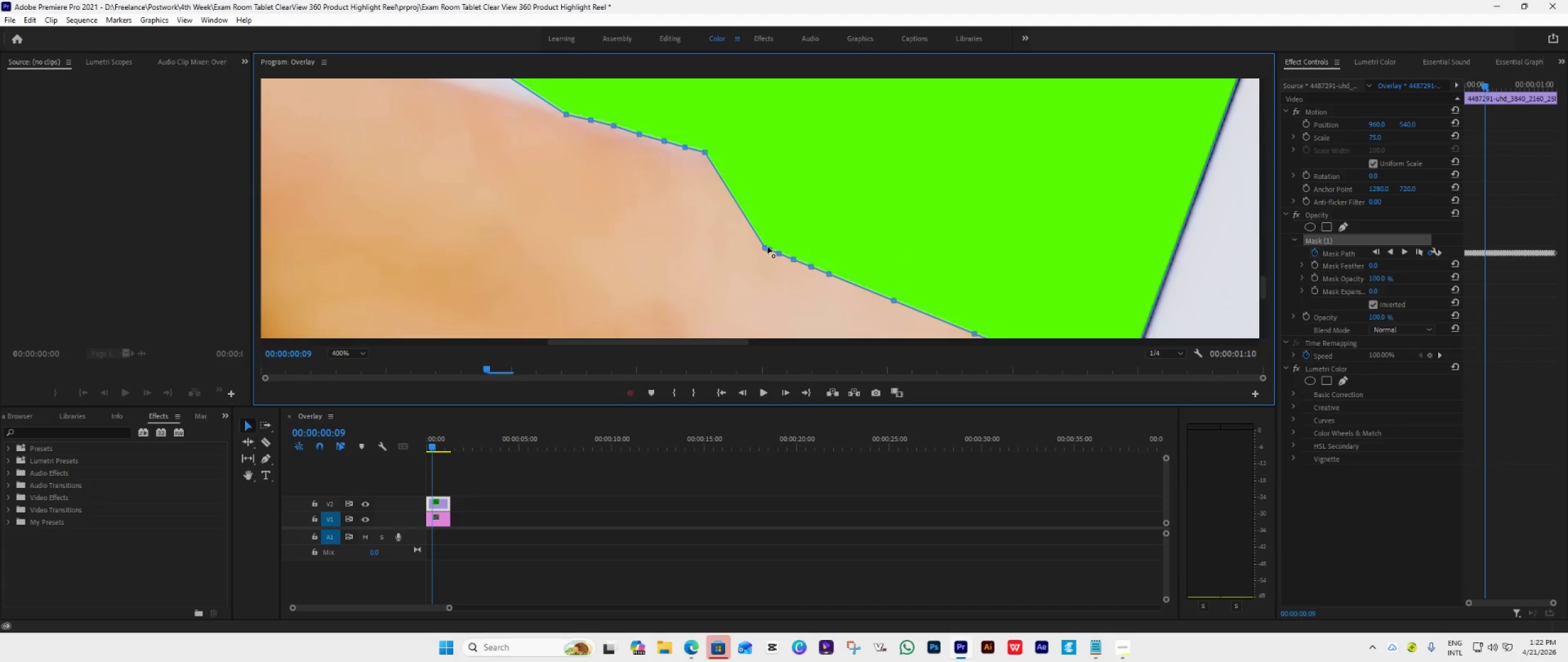 
left_click_drag(start_coordinate=[764, 248], to_coordinate=[784, 180])
 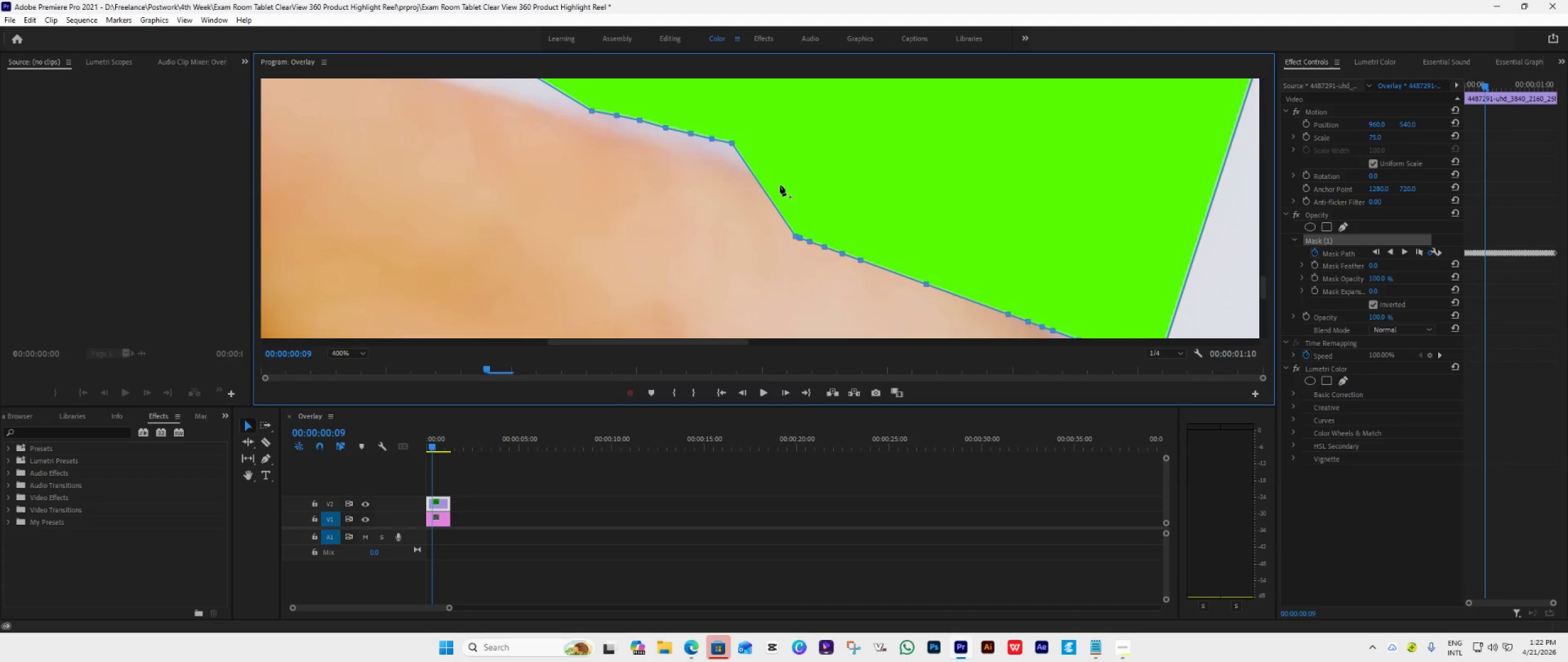 
key(Control+Z)
 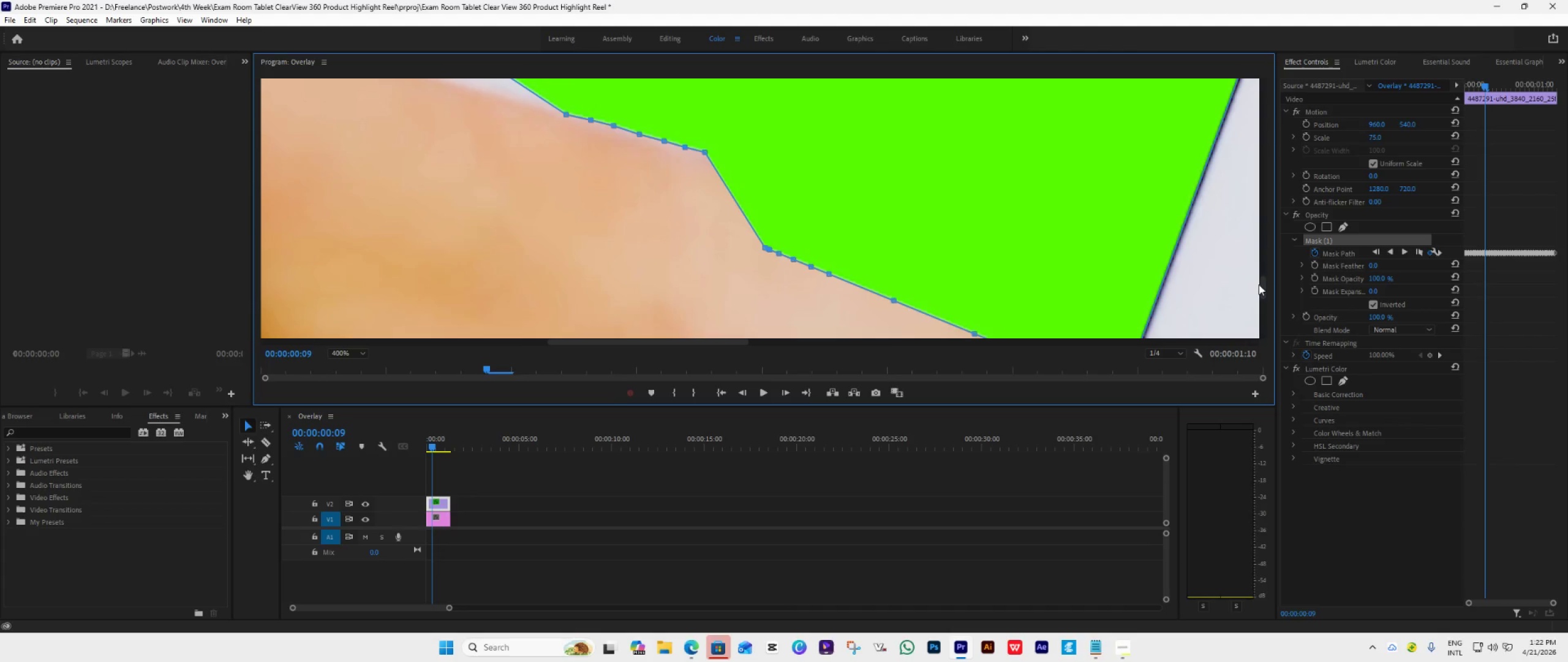 
wait(27.84)
 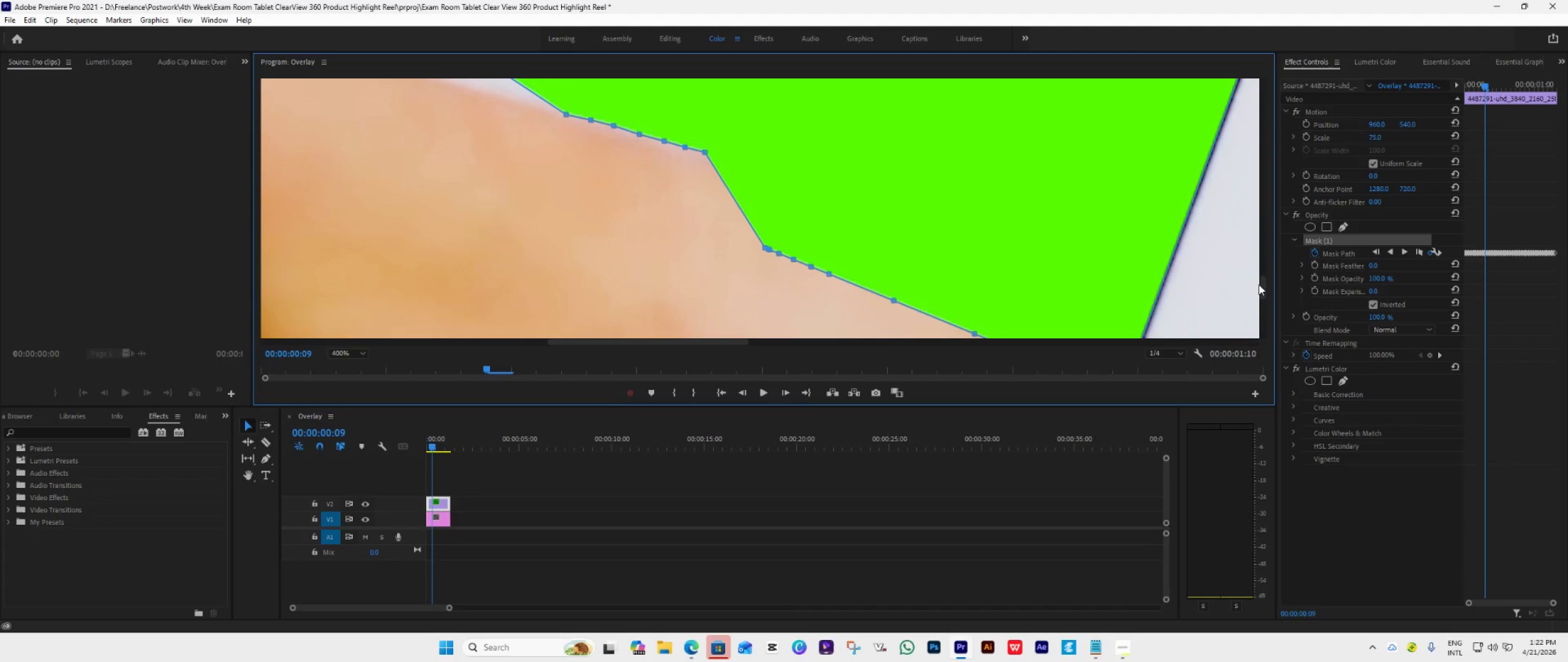 
left_click_drag(start_coordinate=[771, 245], to_coordinate=[842, 182])
 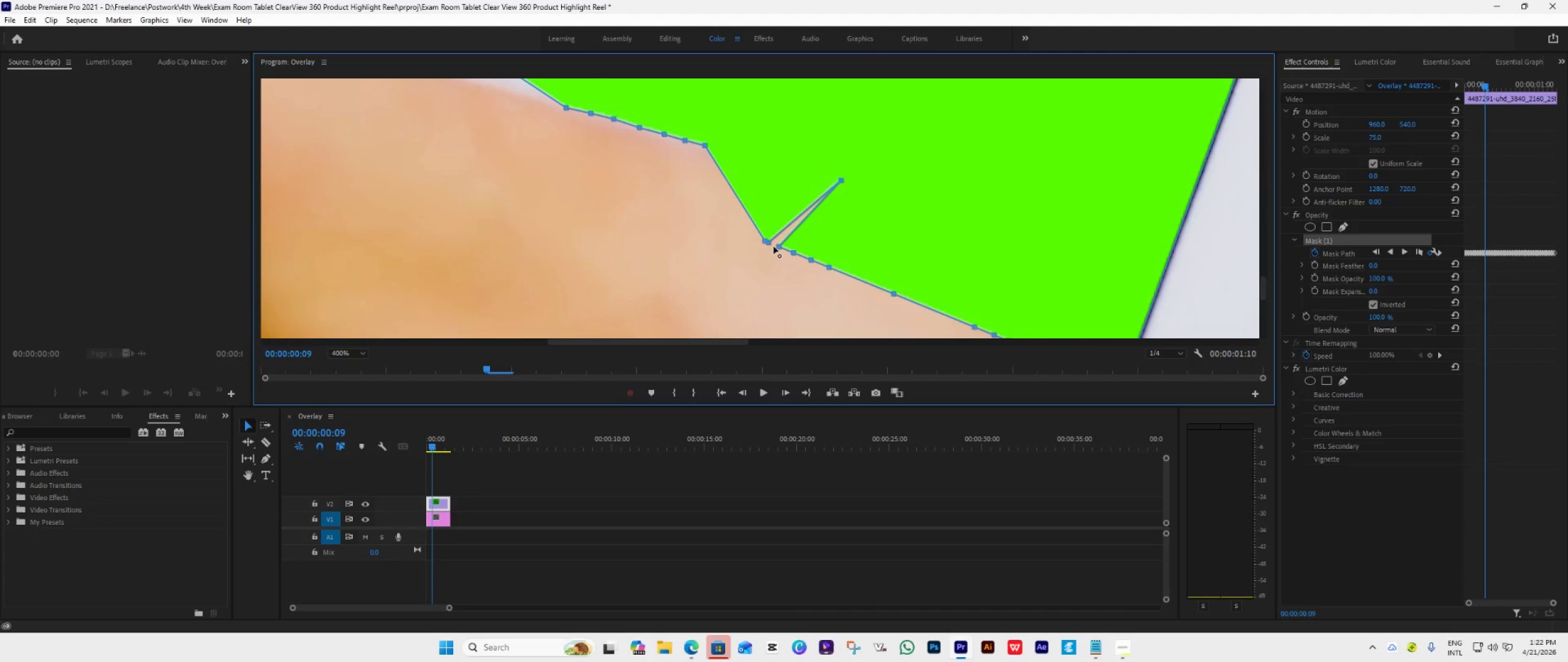 
left_click_drag(start_coordinate=[776, 246], to_coordinate=[875, 210])
 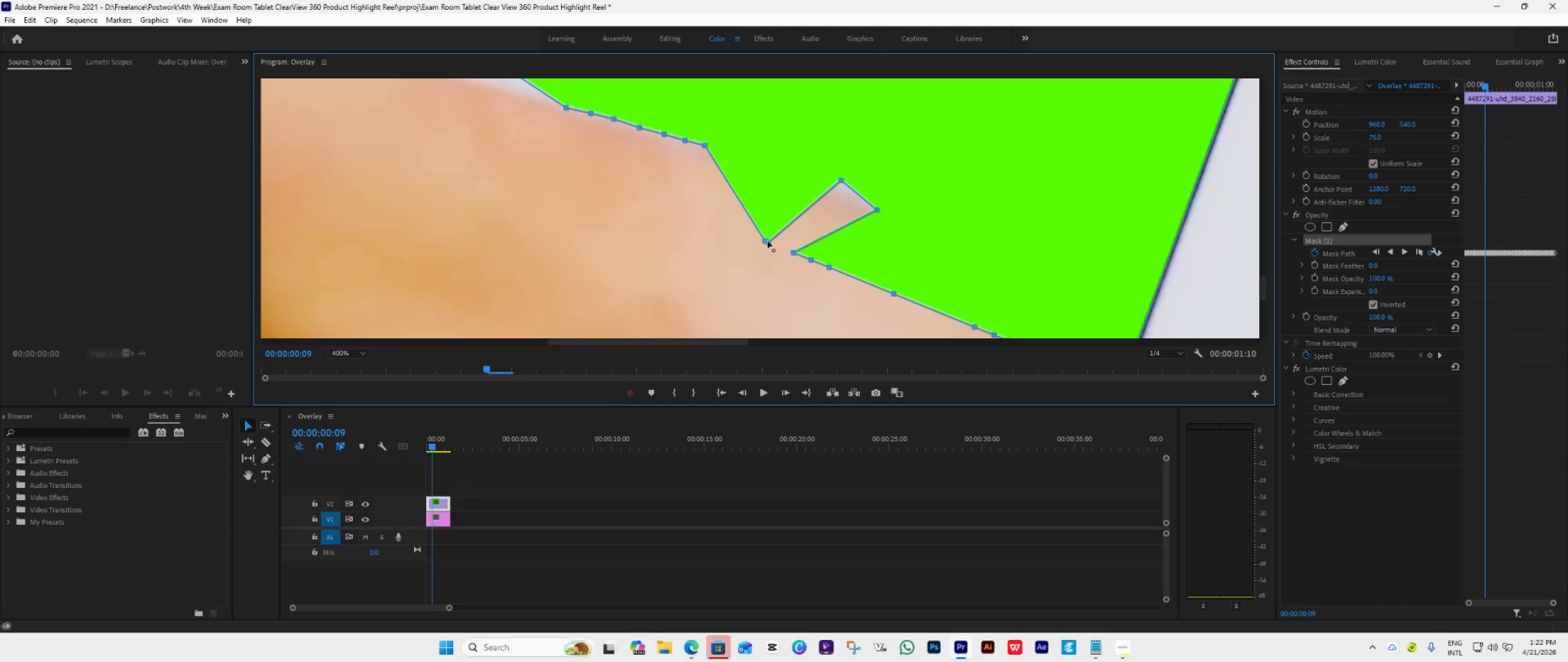 
left_click_drag(start_coordinate=[767, 243], to_coordinate=[817, 146])
 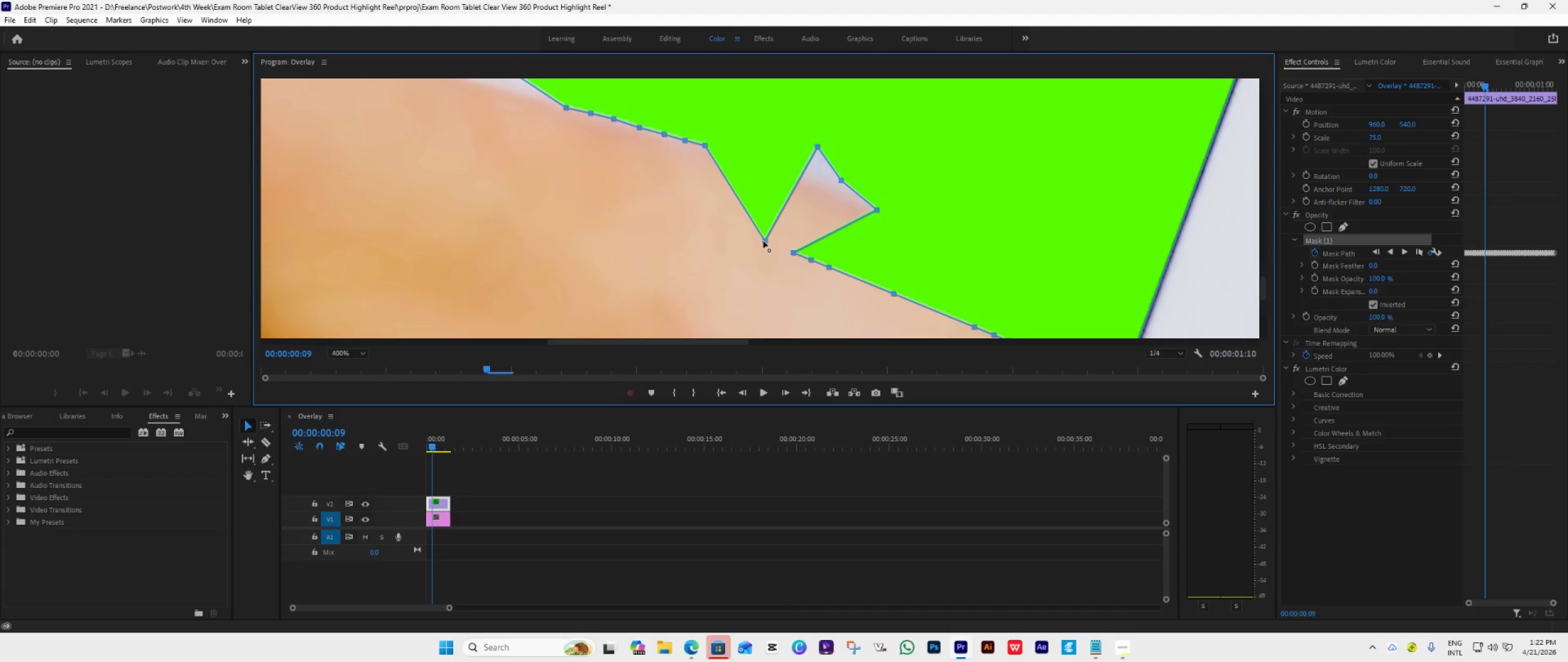 
left_click_drag(start_coordinate=[764, 240], to_coordinate=[731, 151])
 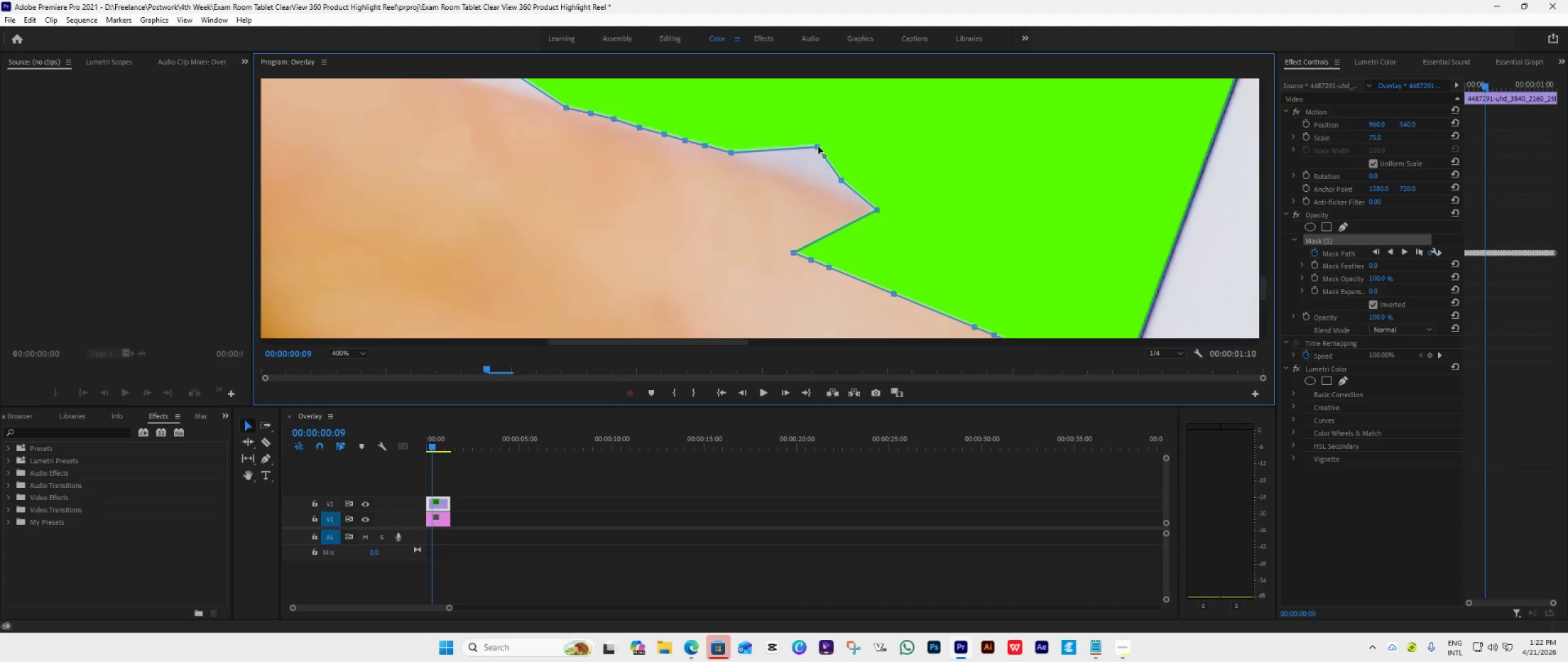 
left_click_drag(start_coordinate=[818, 146], to_coordinate=[755, 161])
 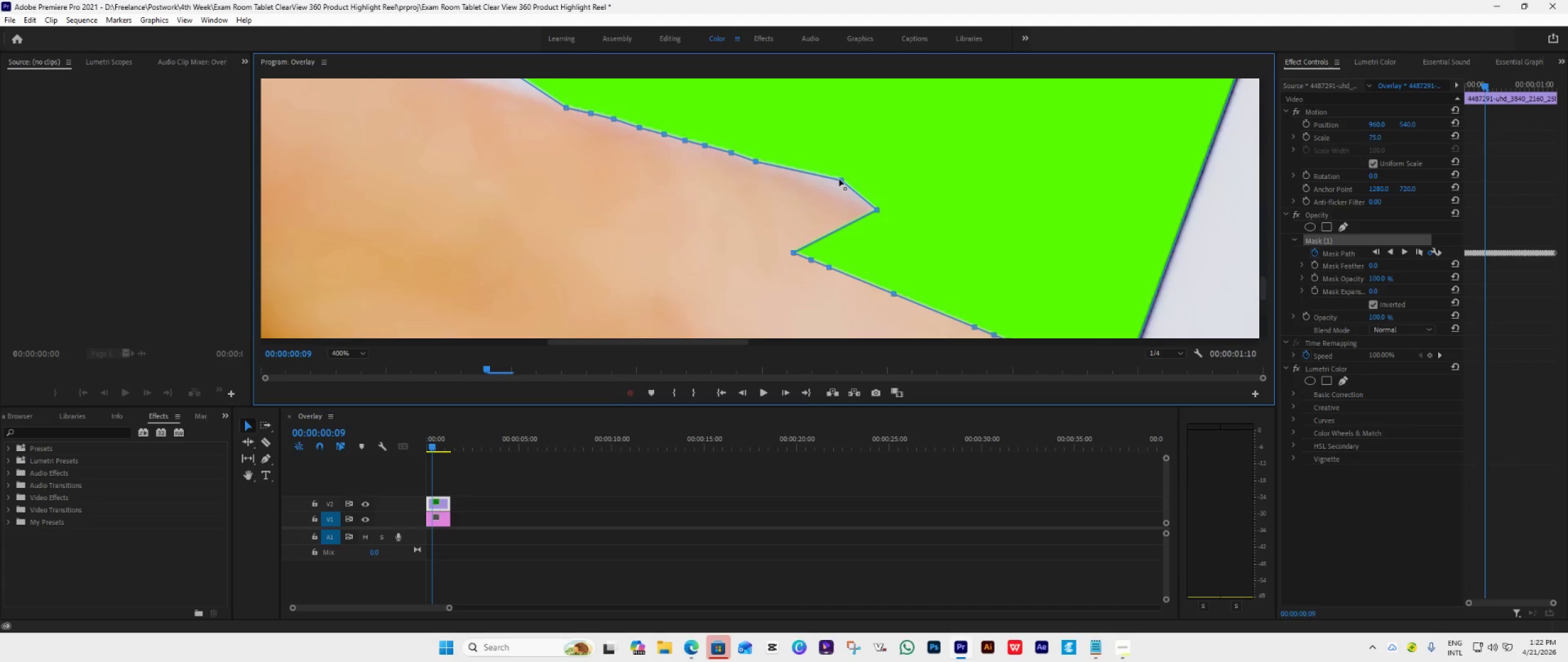 
left_click_drag(start_coordinate=[841, 179], to_coordinate=[776, 167])
 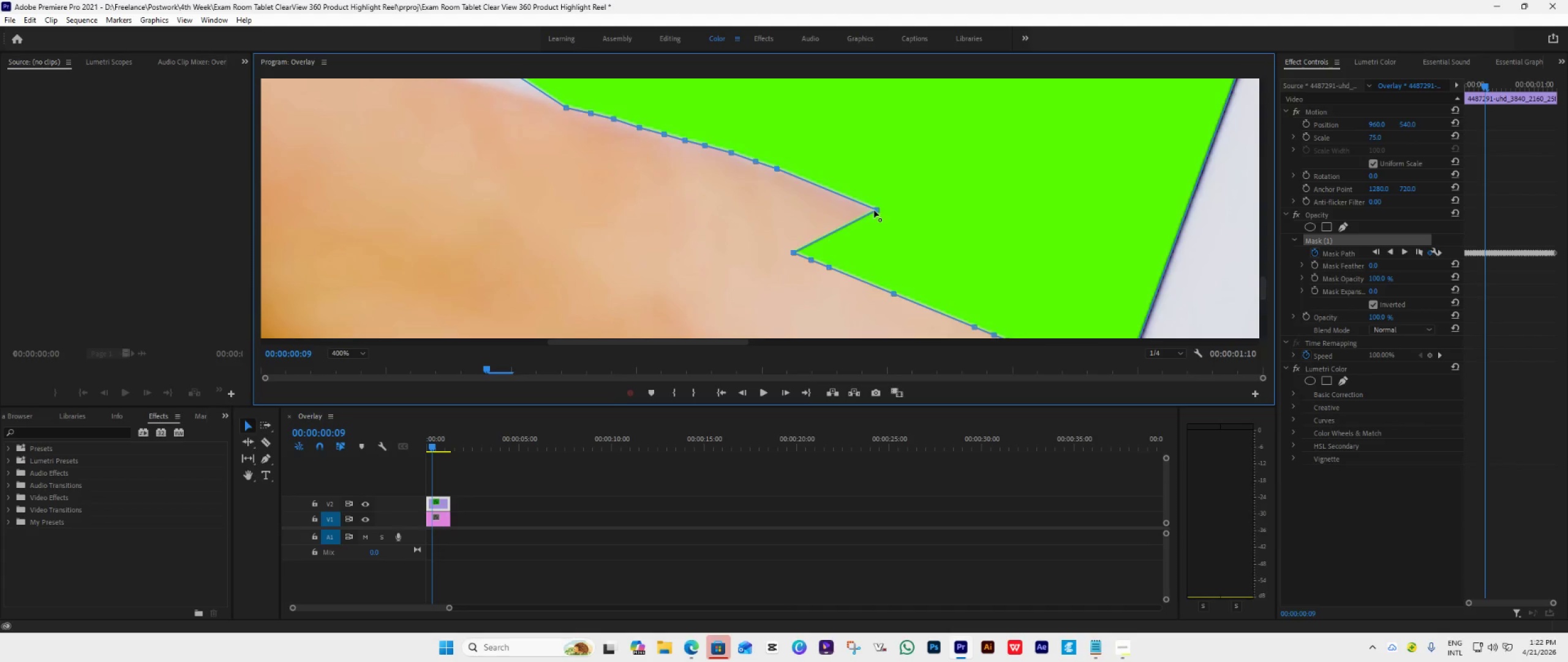 
left_click_drag(start_coordinate=[876, 210], to_coordinate=[805, 180])
 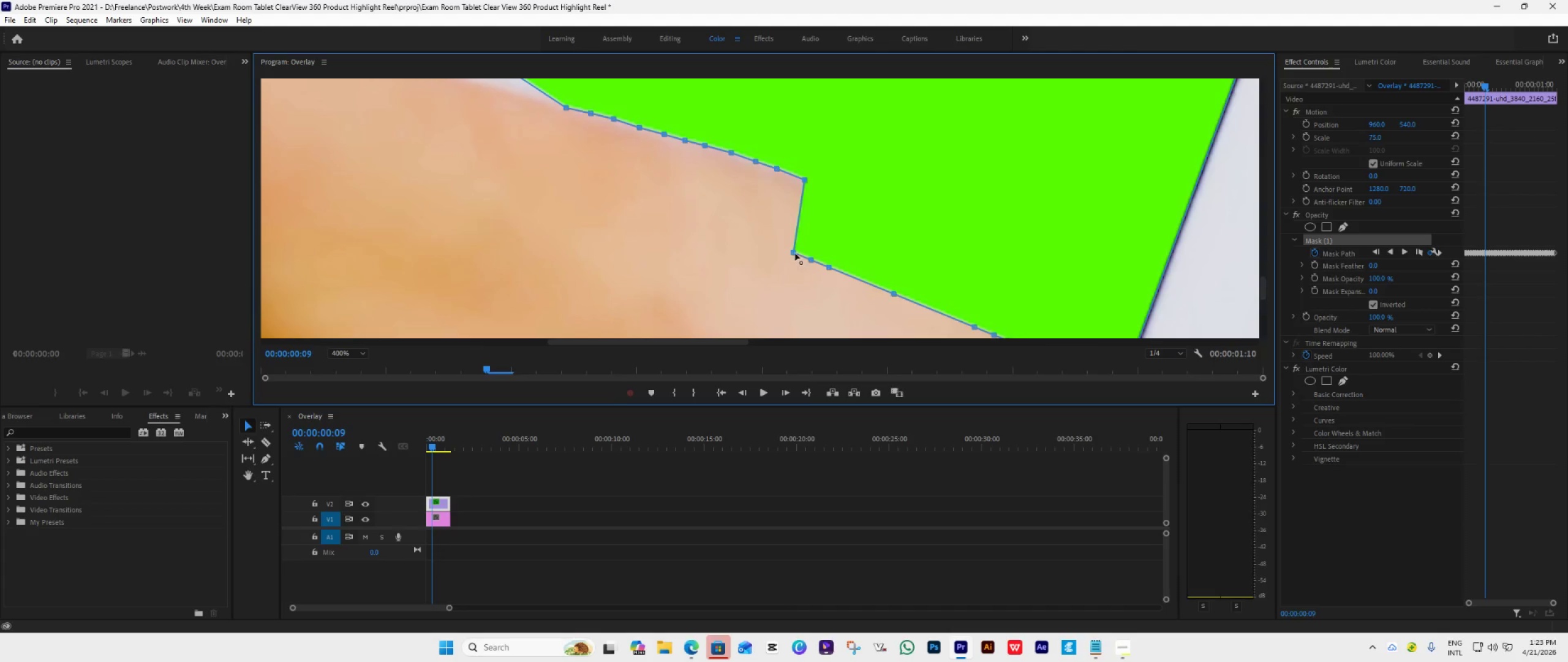 
left_click_drag(start_coordinate=[795, 253], to_coordinate=[831, 188])
 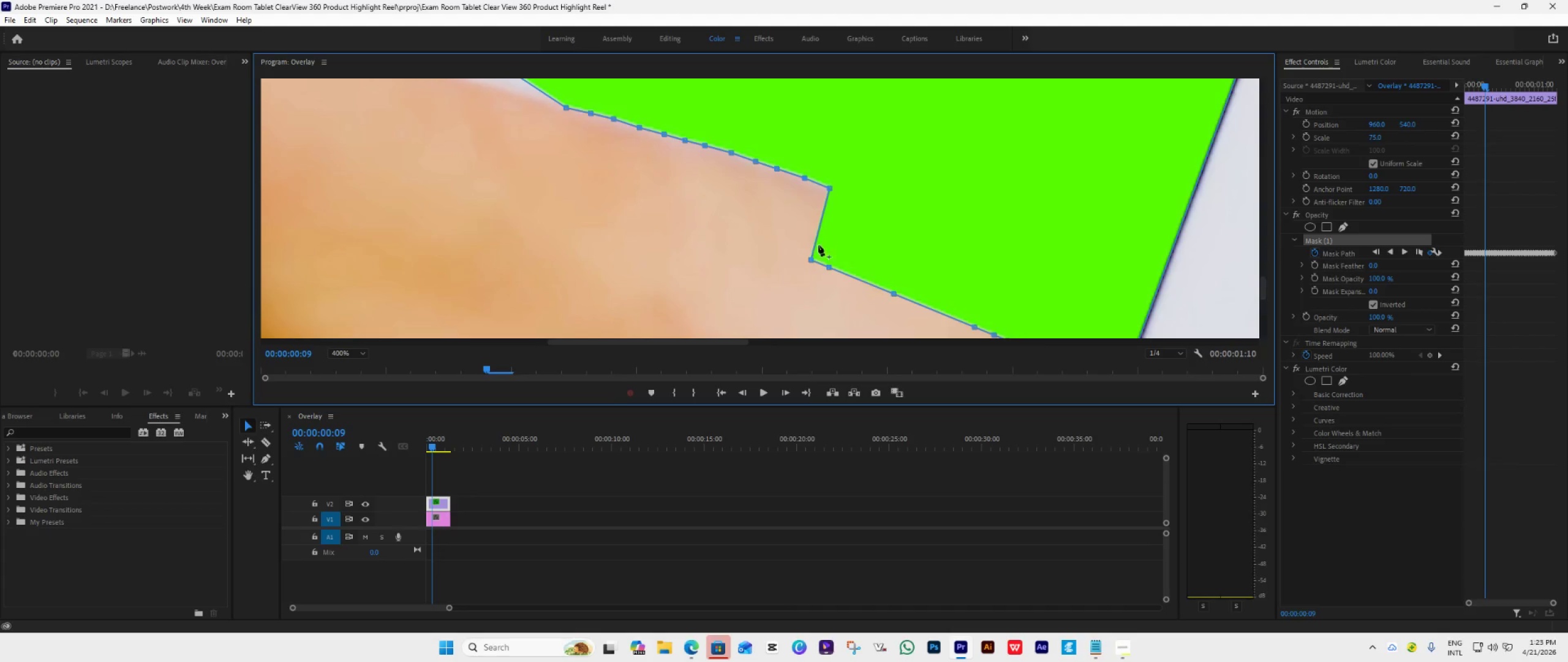 
left_click_drag(start_coordinate=[810, 261], to_coordinate=[851, 197])
 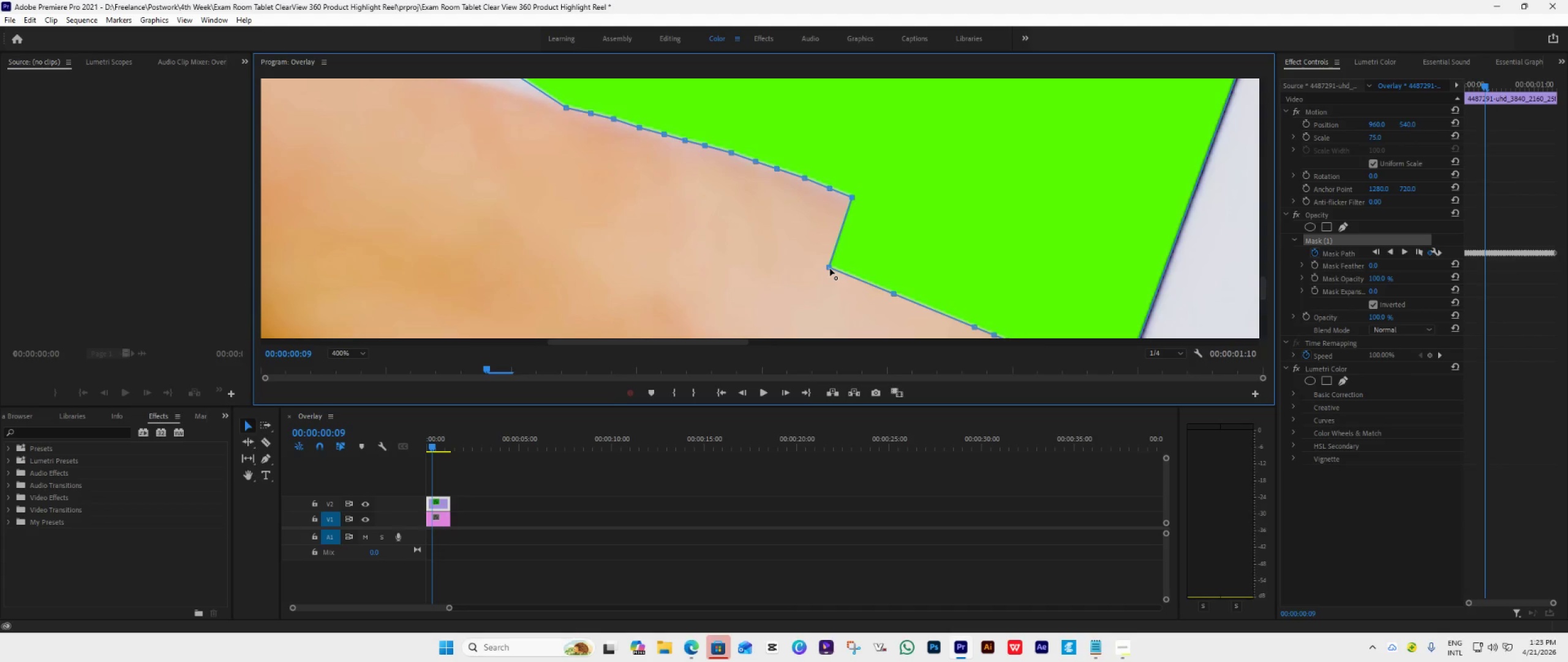 
left_click_drag(start_coordinate=[829, 268], to_coordinate=[874, 208])
 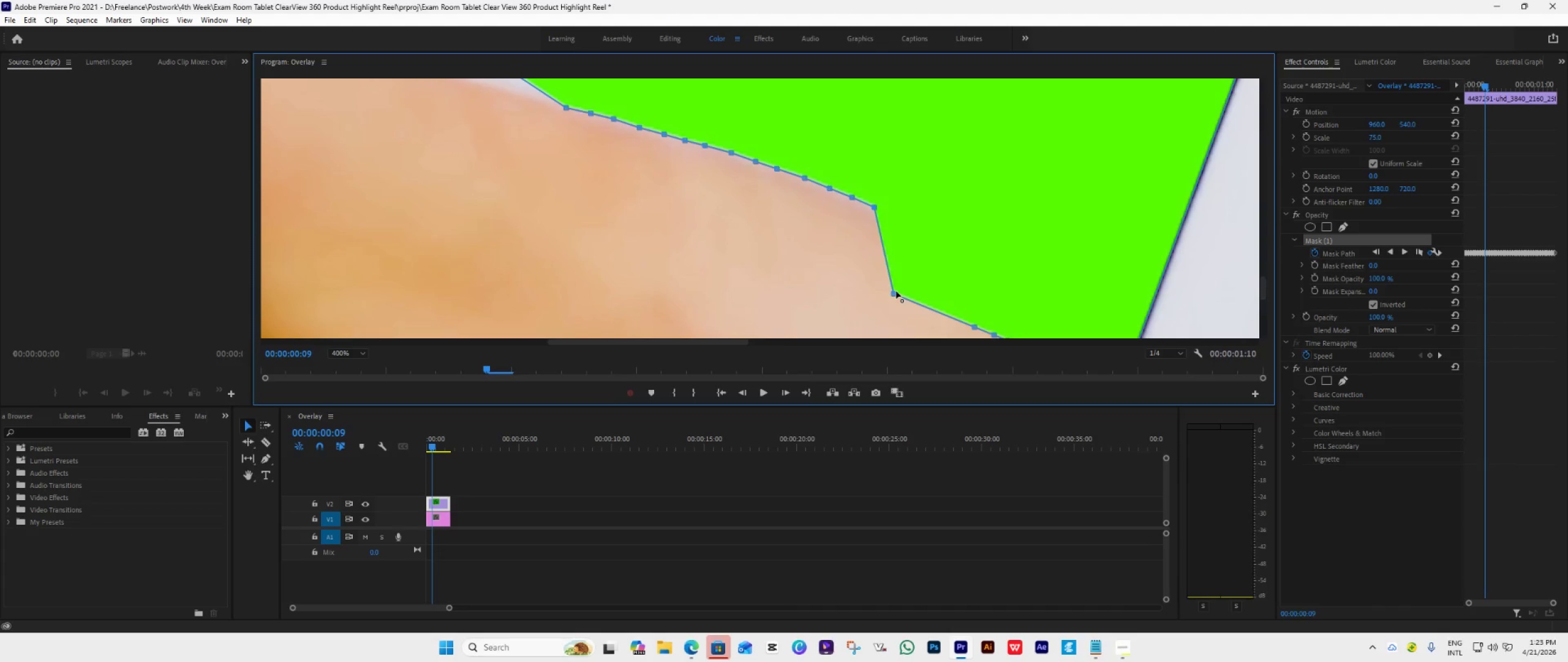 
left_click_drag(start_coordinate=[896, 292], to_coordinate=[897, 215])
 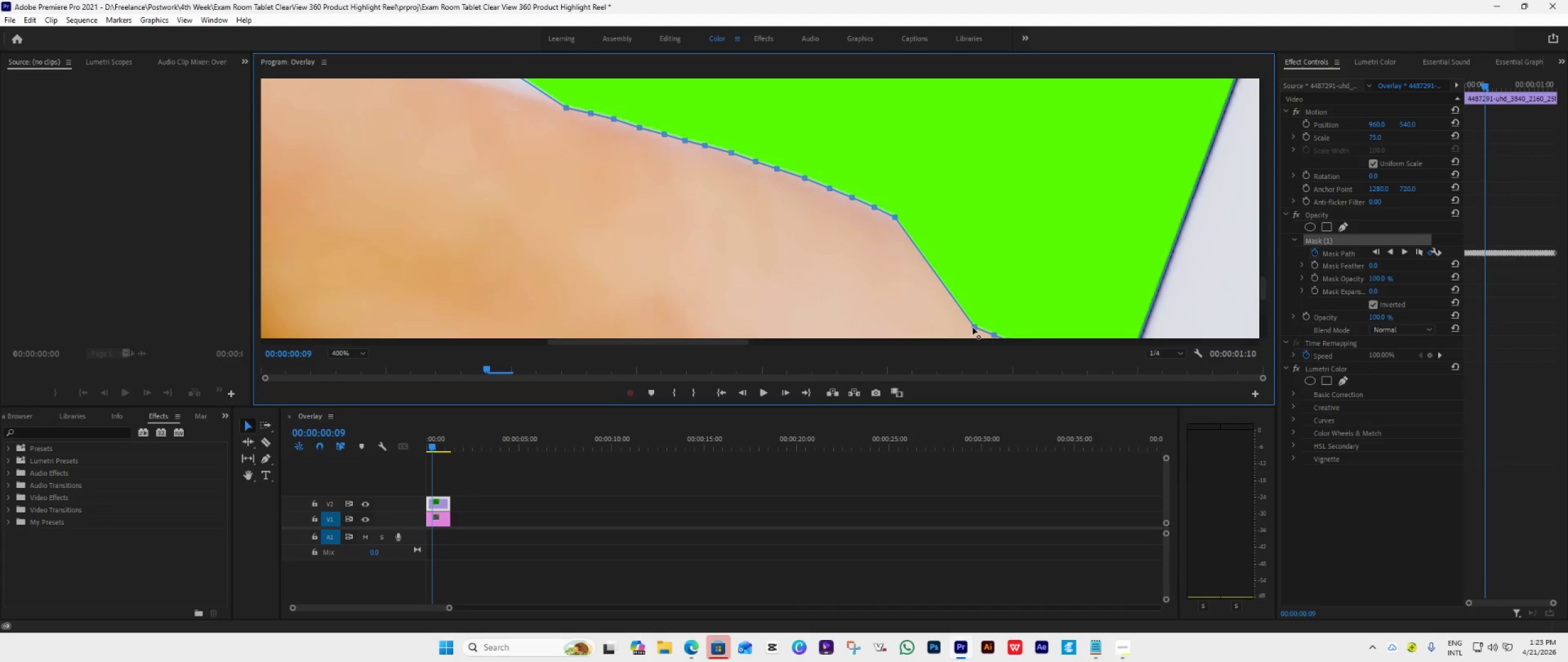 
left_click_drag(start_coordinate=[976, 327], to_coordinate=[921, 232])
 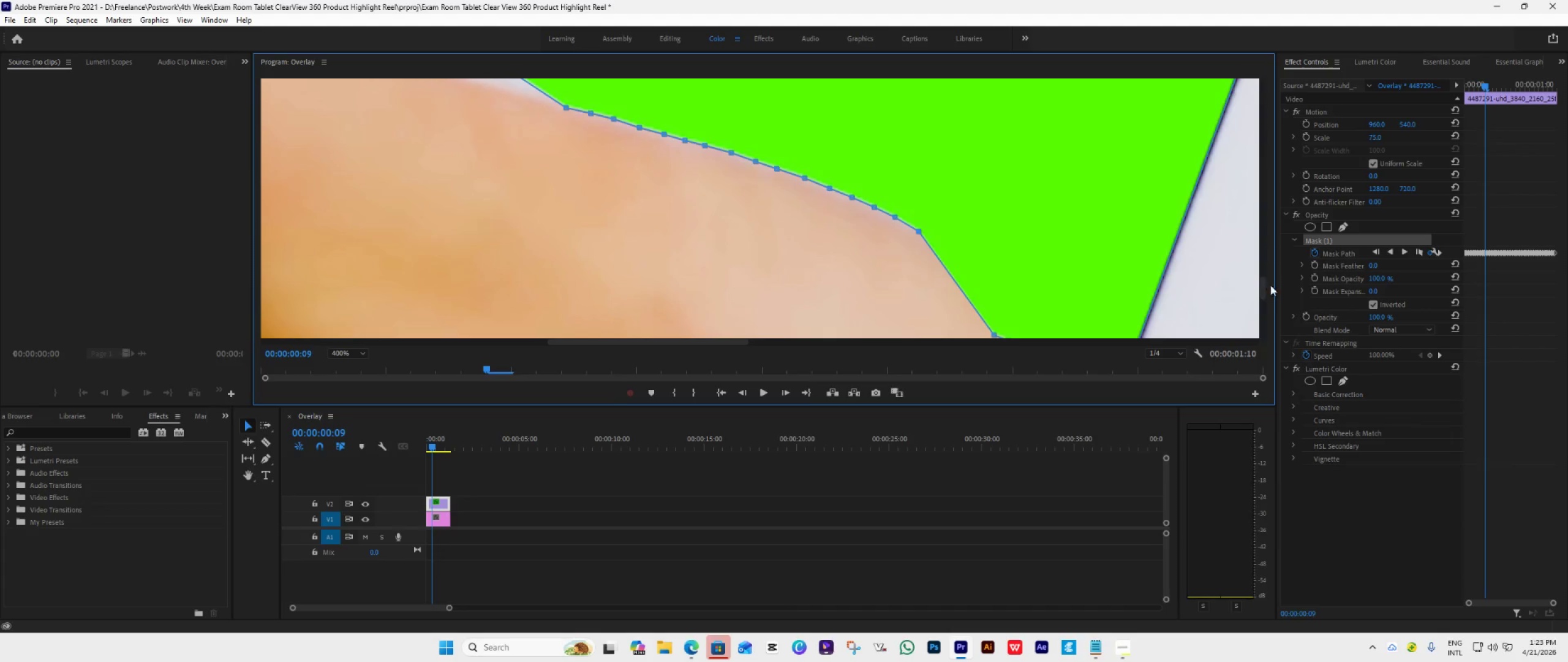 
left_click_drag(start_coordinate=[1261, 287], to_coordinate=[1259, 295])
 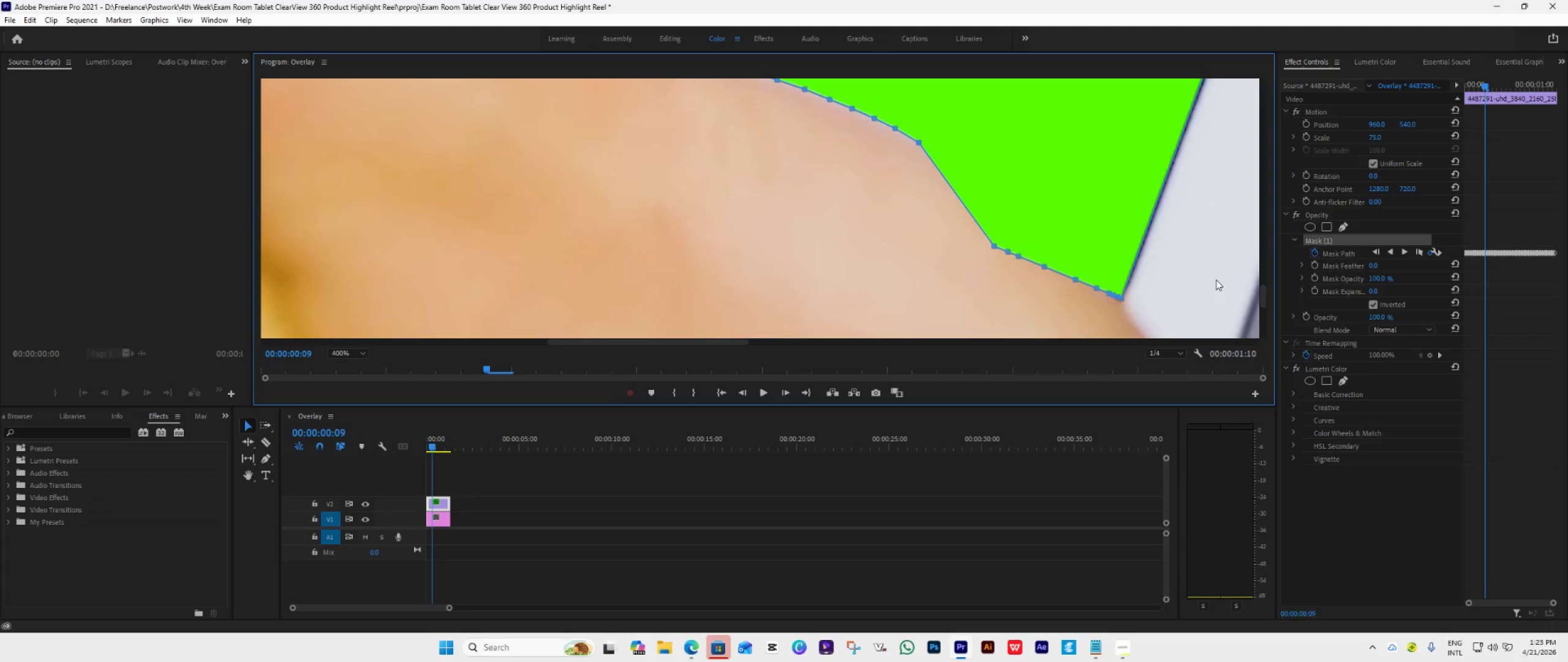 
wait(22.85)
 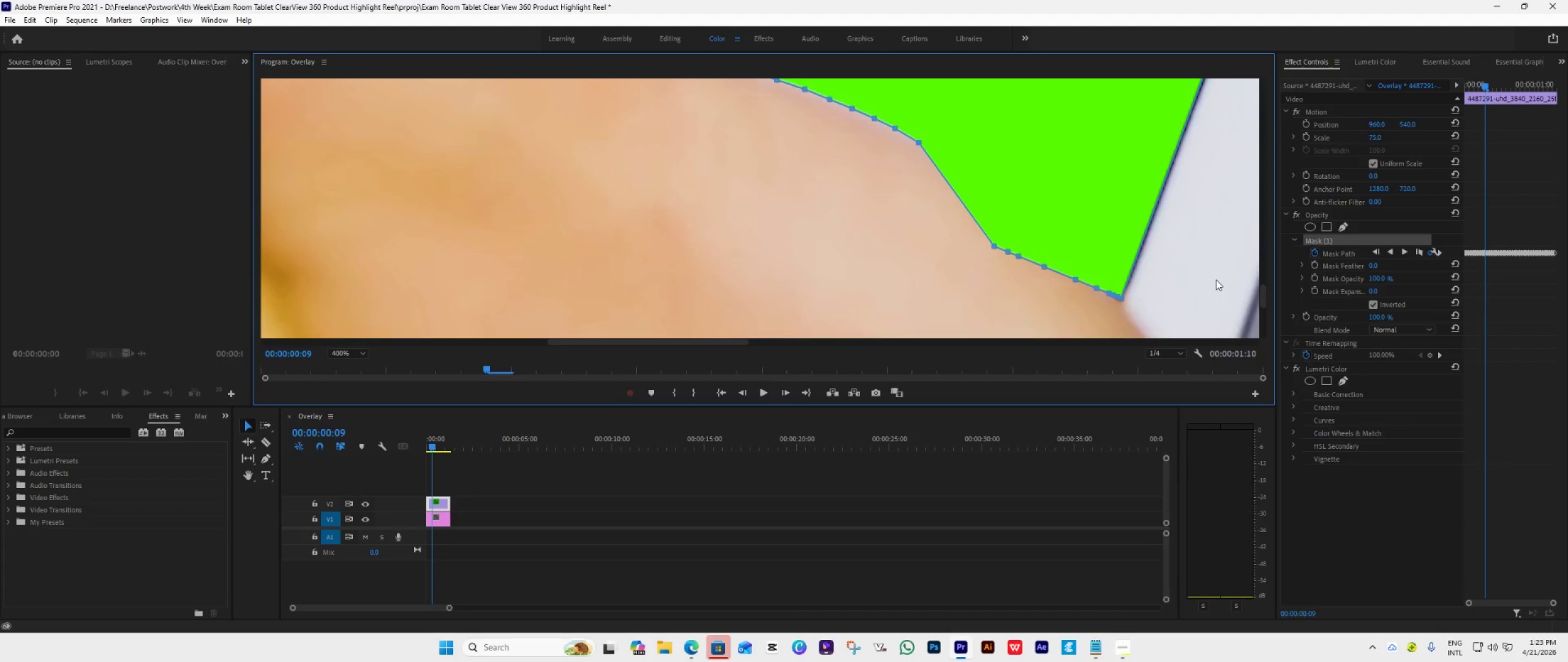 
left_click_drag(start_coordinate=[994, 247], to_coordinate=[991, 236])
 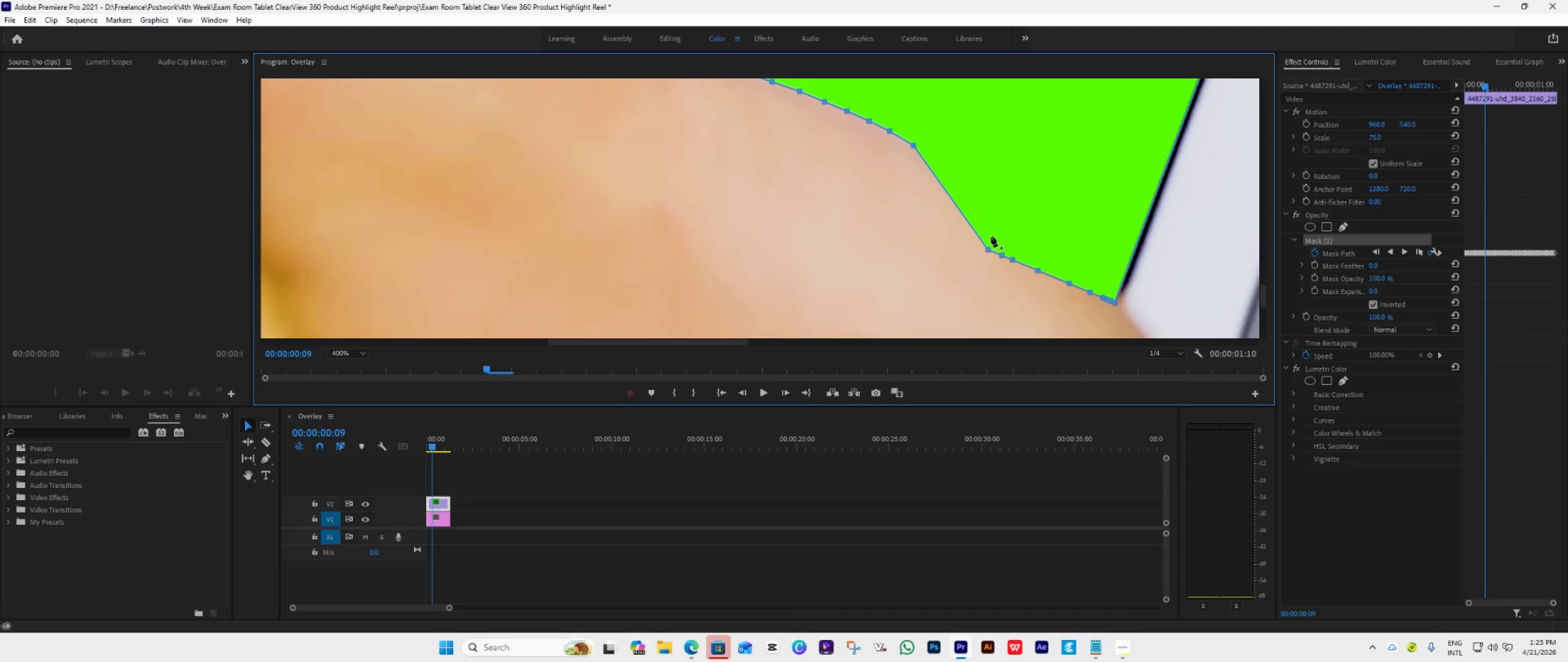 
key(Control+Z)
 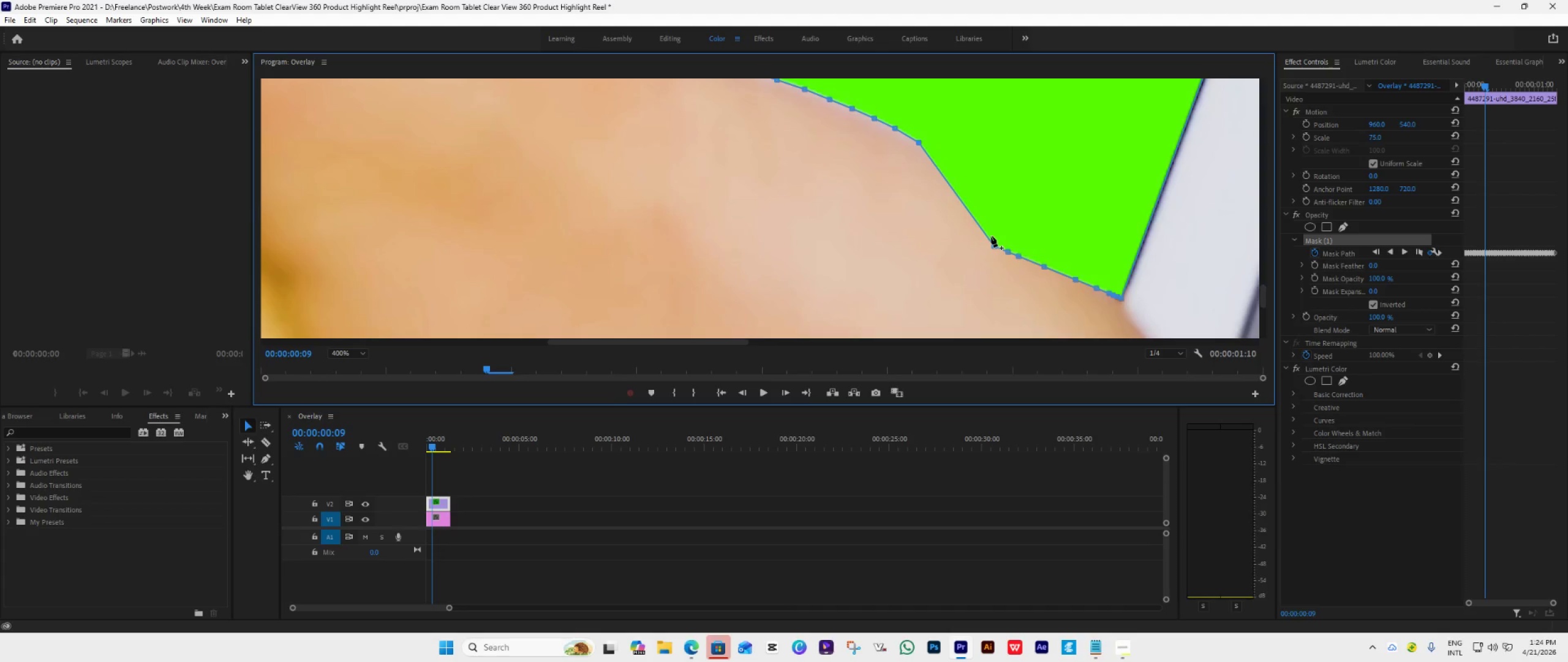 
wait(18.37)
 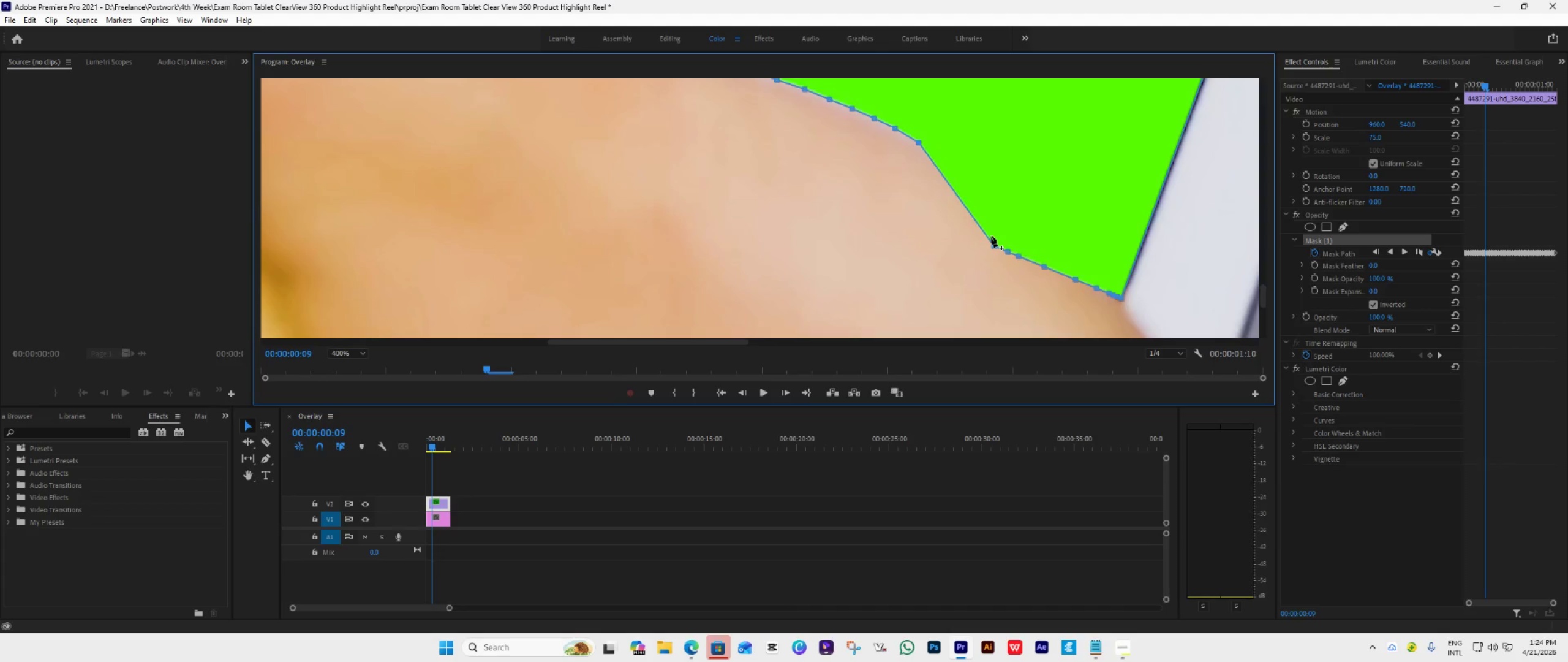 
left_click_drag(start_coordinate=[993, 246], to_coordinate=[948, 158])
 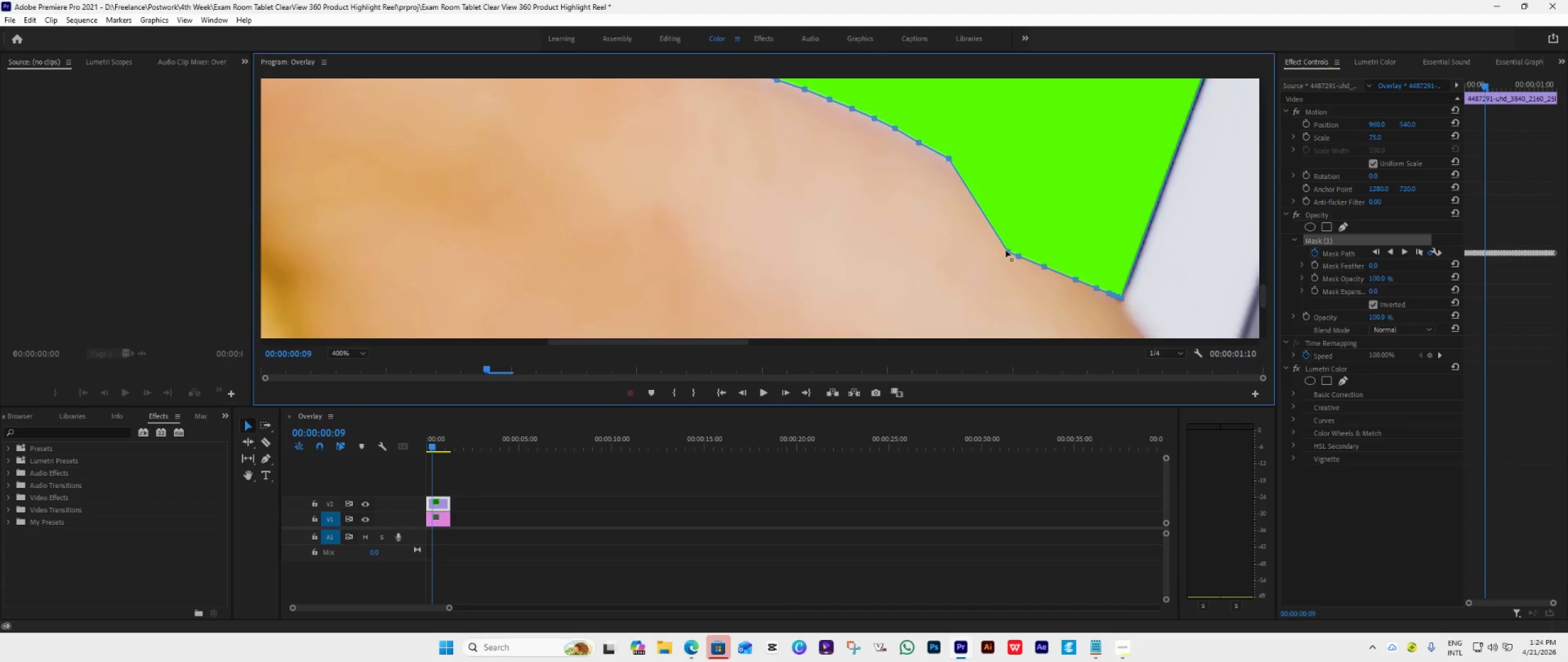 
left_click_drag(start_coordinate=[1008, 249], to_coordinate=[974, 171])
 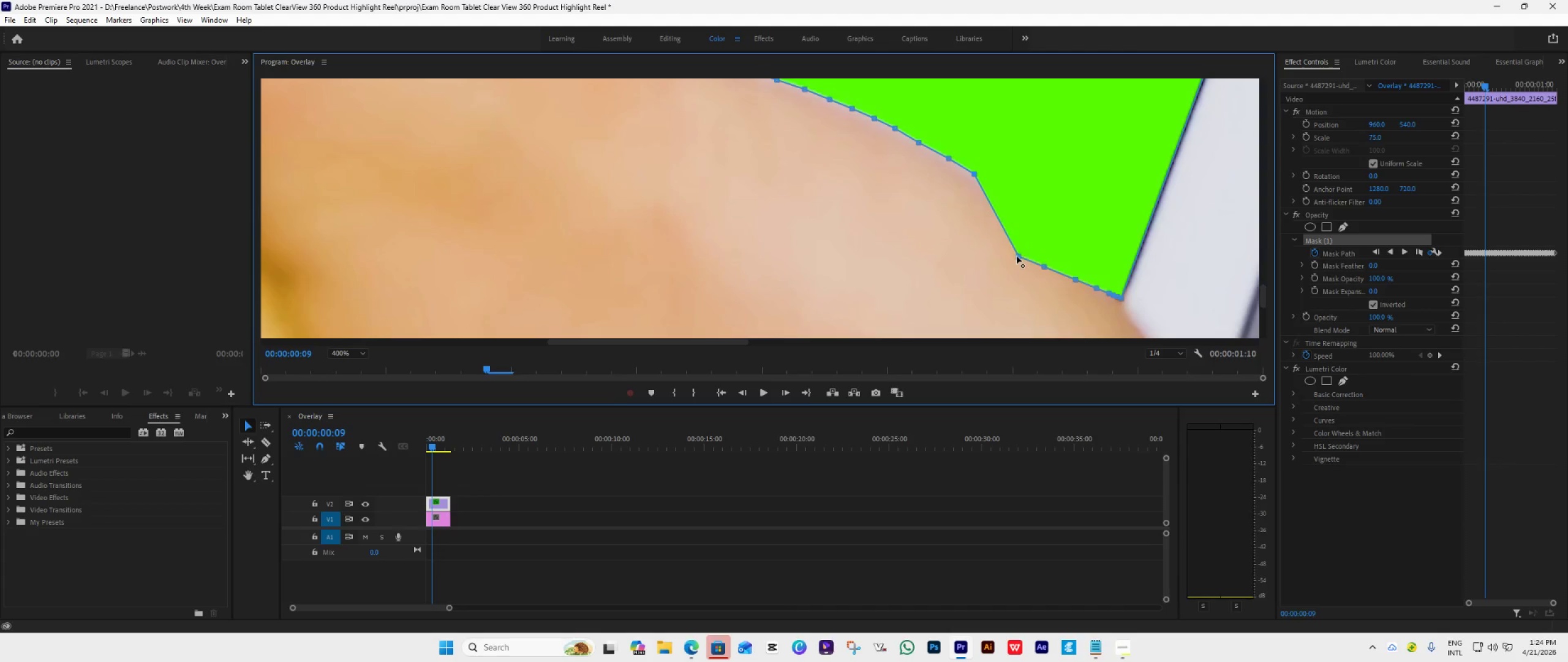 
left_click_drag(start_coordinate=[1017, 256], to_coordinate=[996, 190])
 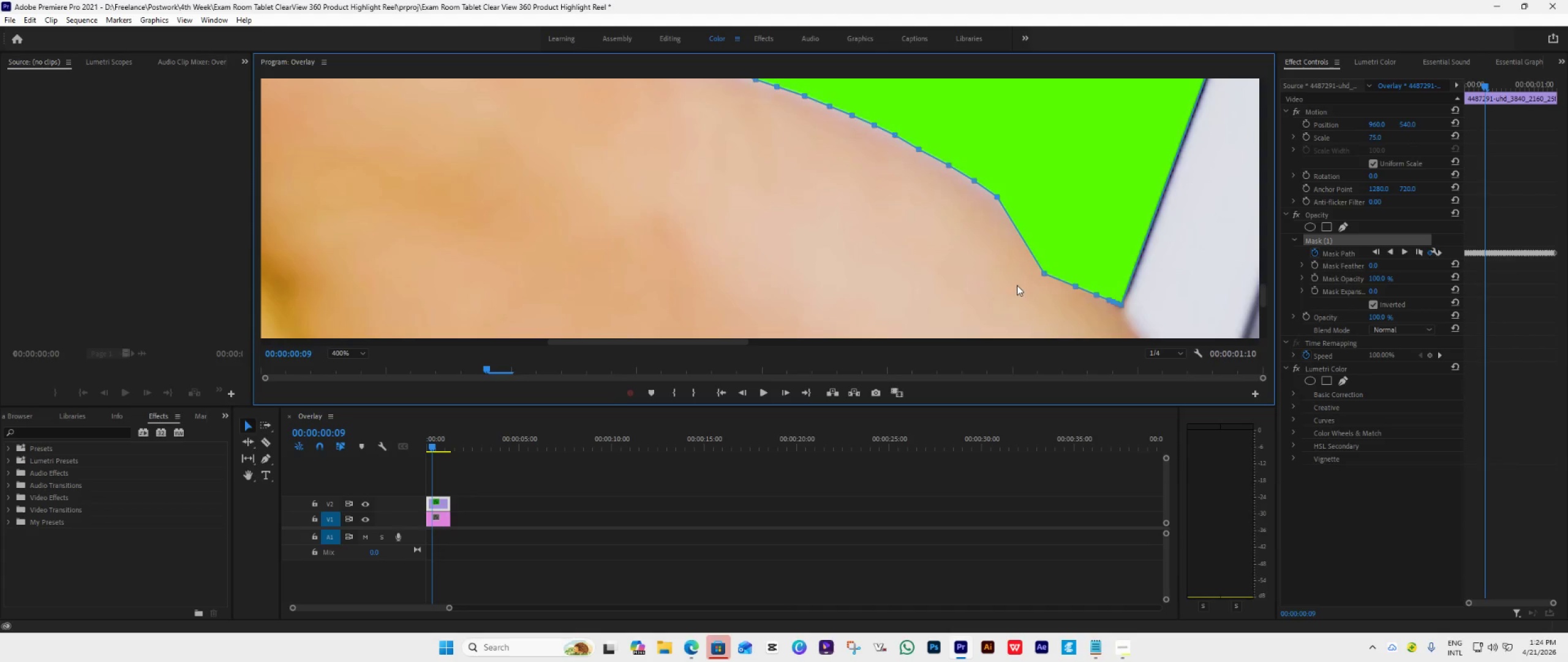 
wait(6.66)
 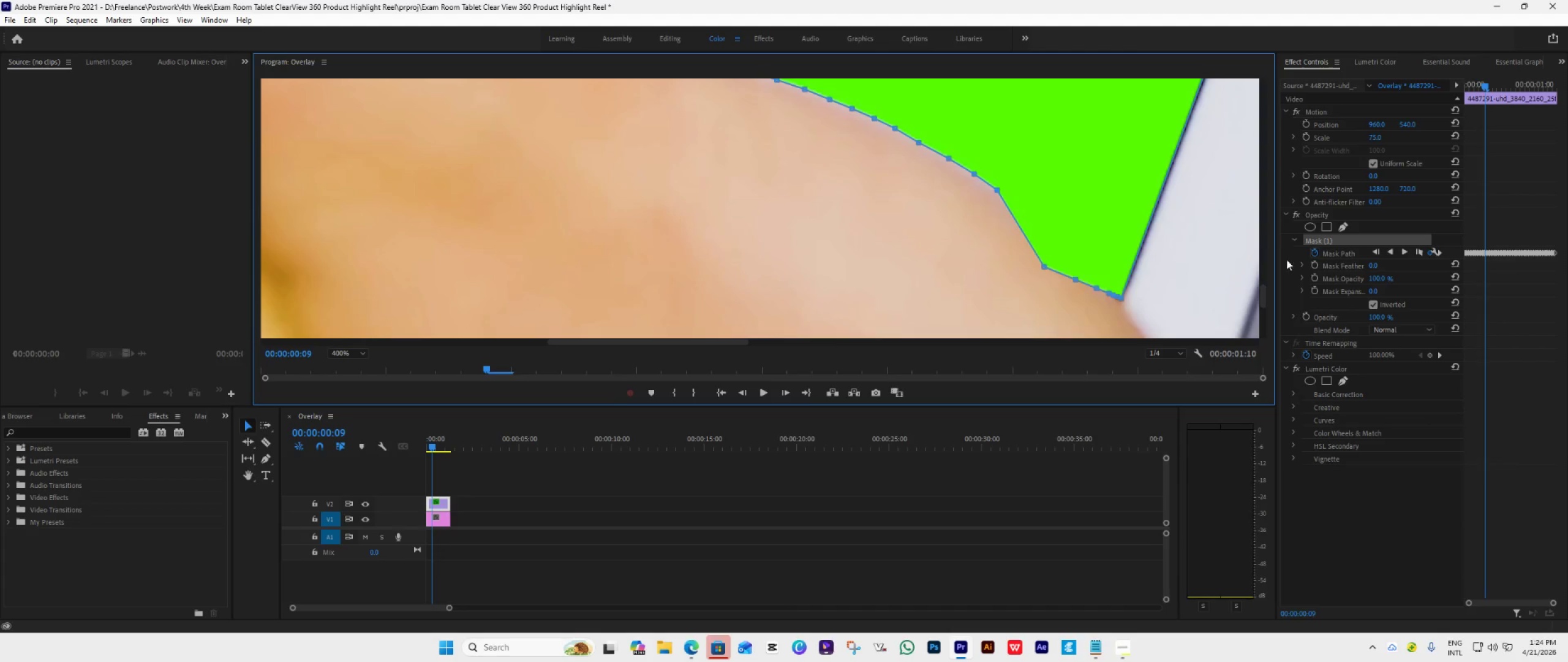 
left_click_drag(start_coordinate=[1044, 273], to_coordinate=[1021, 215])
 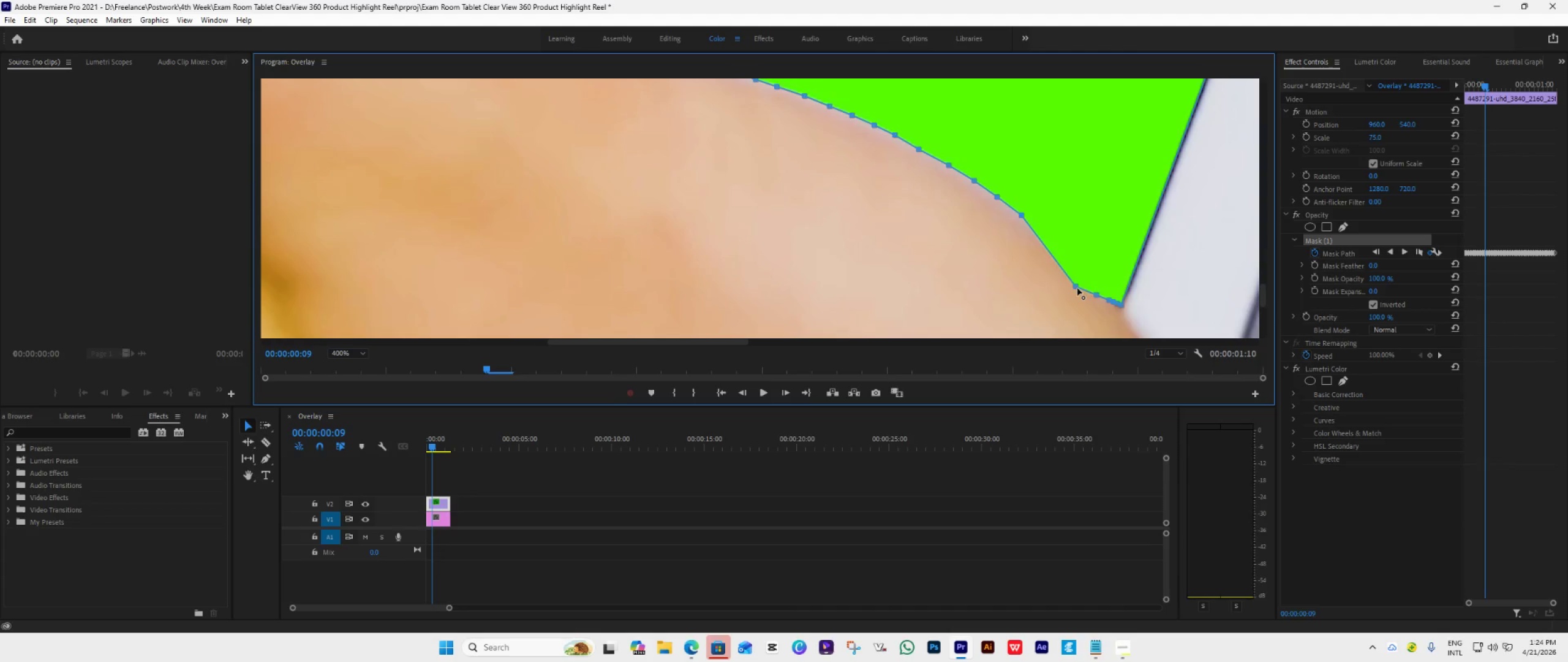 
left_click_drag(start_coordinate=[1076, 285], to_coordinate=[1042, 234])
 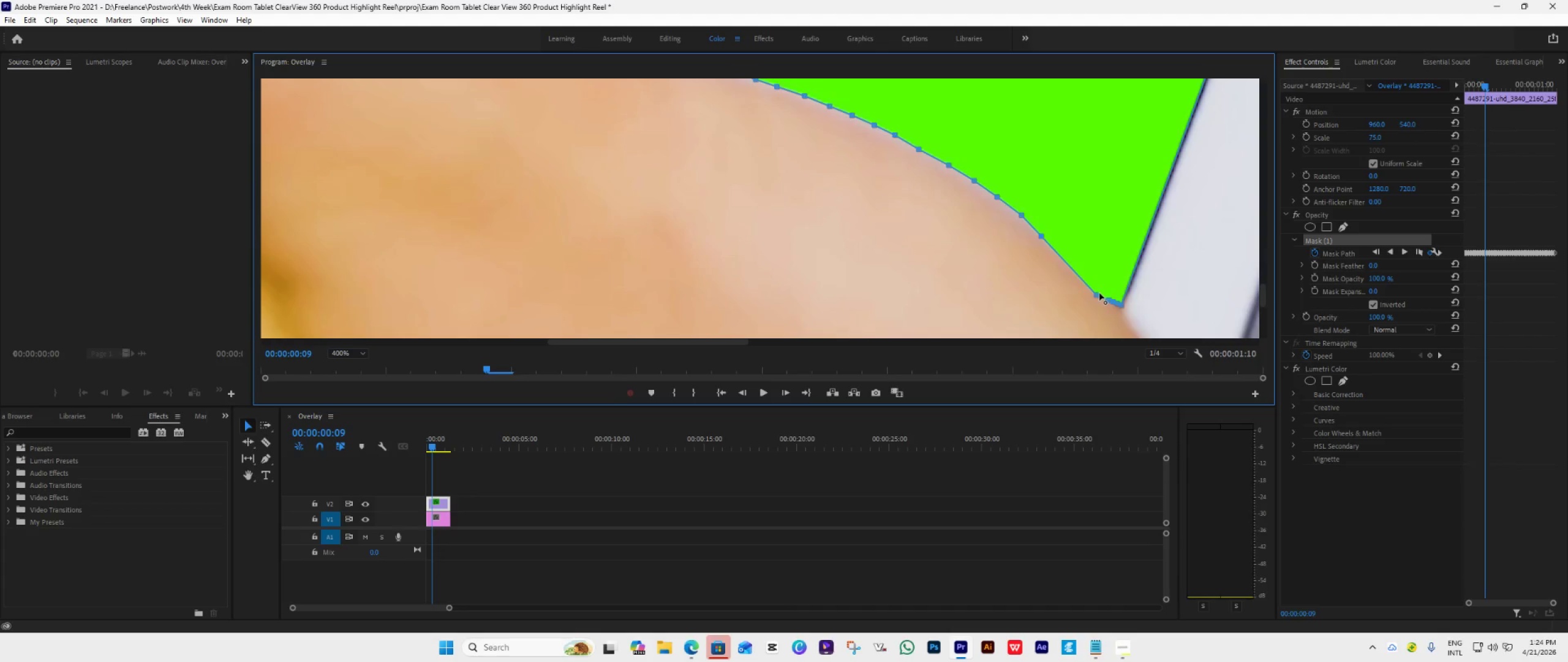 
left_click_drag(start_coordinate=[1098, 294], to_coordinate=[1061, 256])
 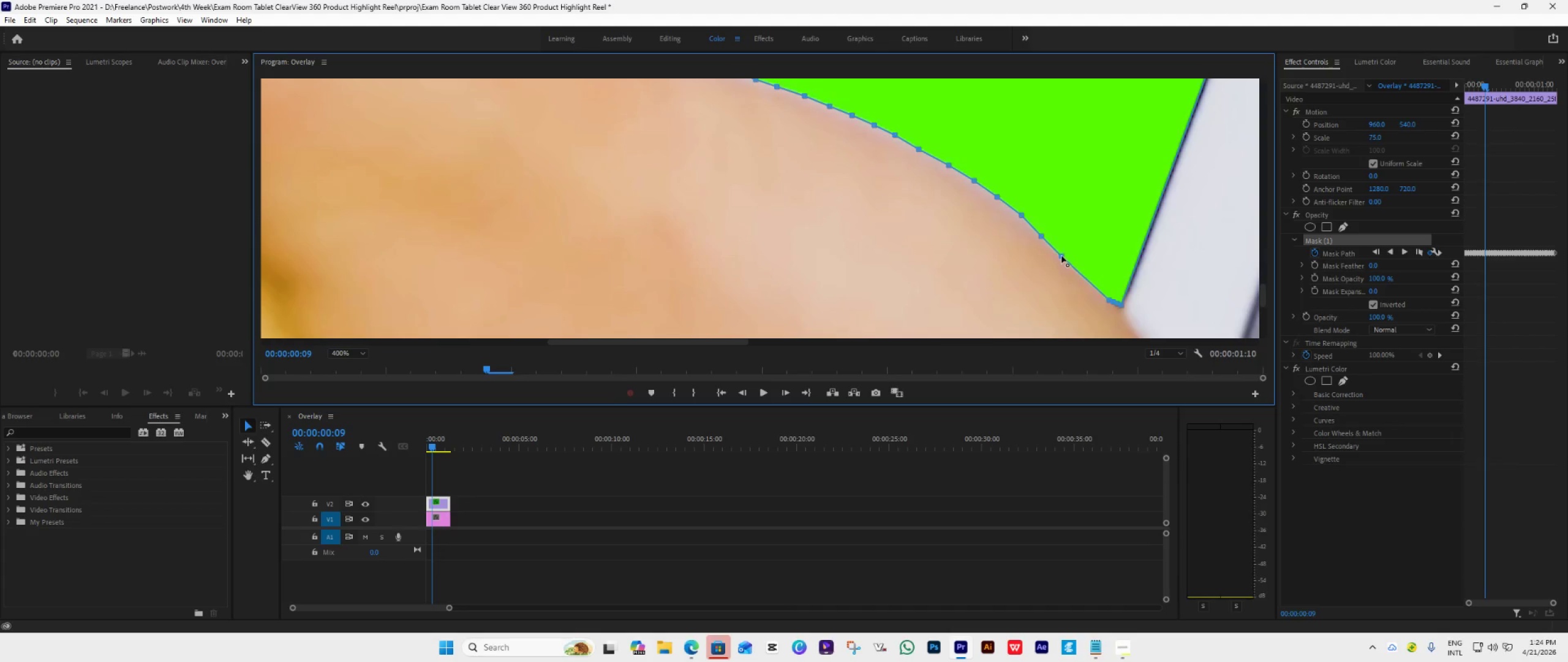 
left_click([1061, 256])
 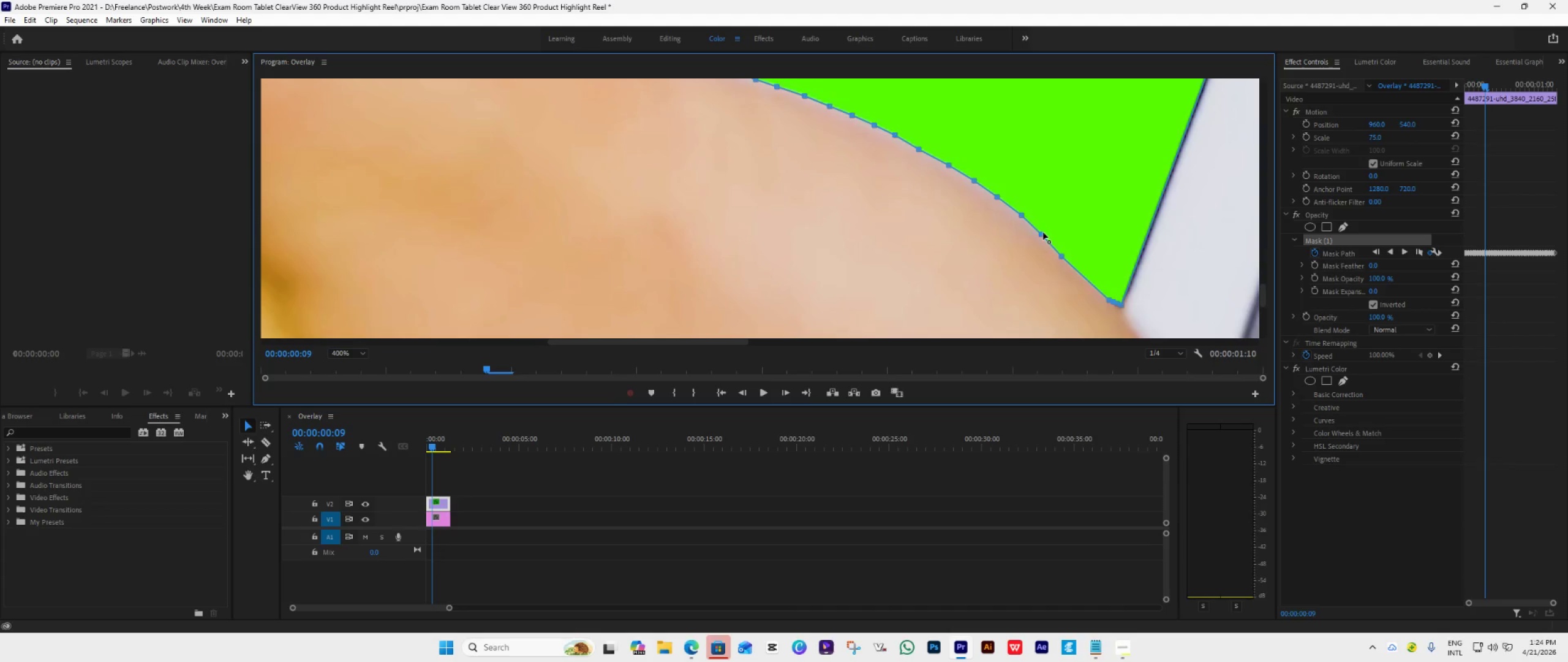 
left_click_drag(start_coordinate=[1109, 298], to_coordinate=[1113, 248])
 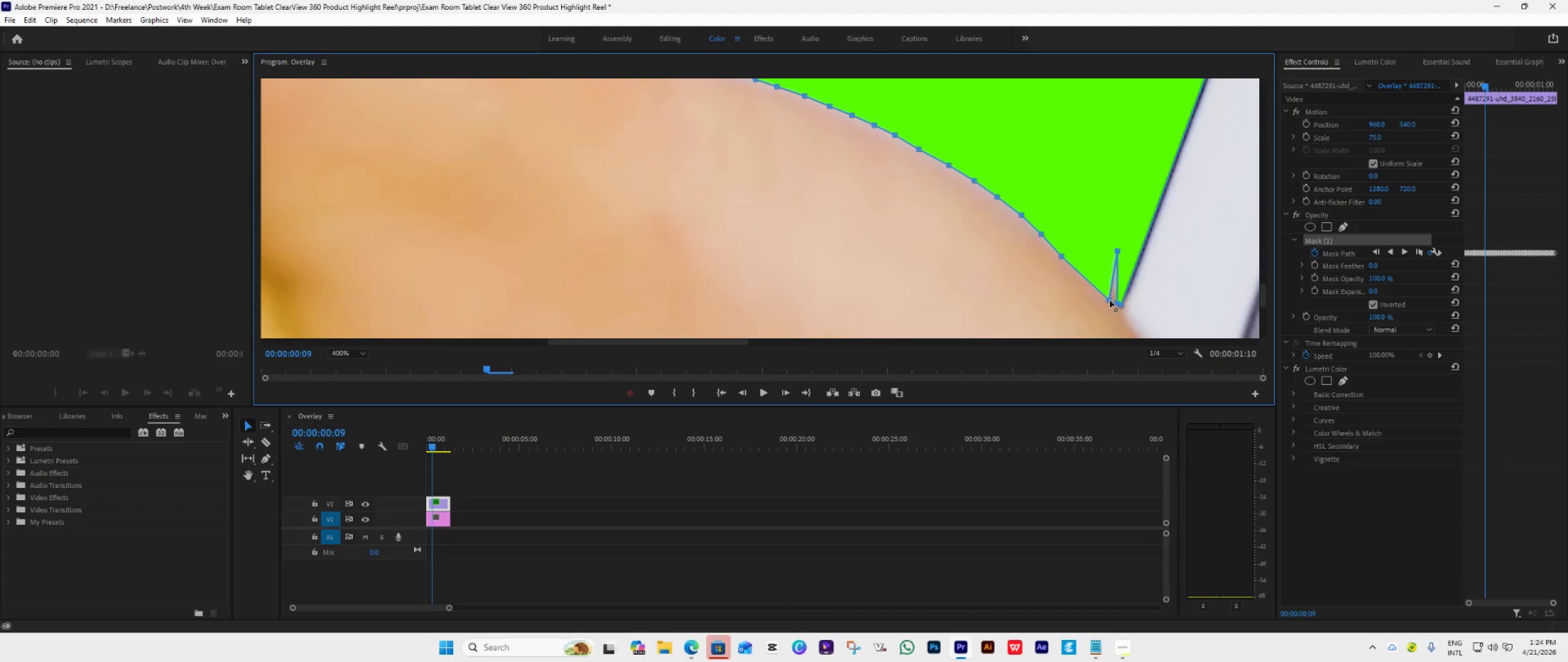 
left_click_drag(start_coordinate=[1108, 300], to_coordinate=[1107, 296])
 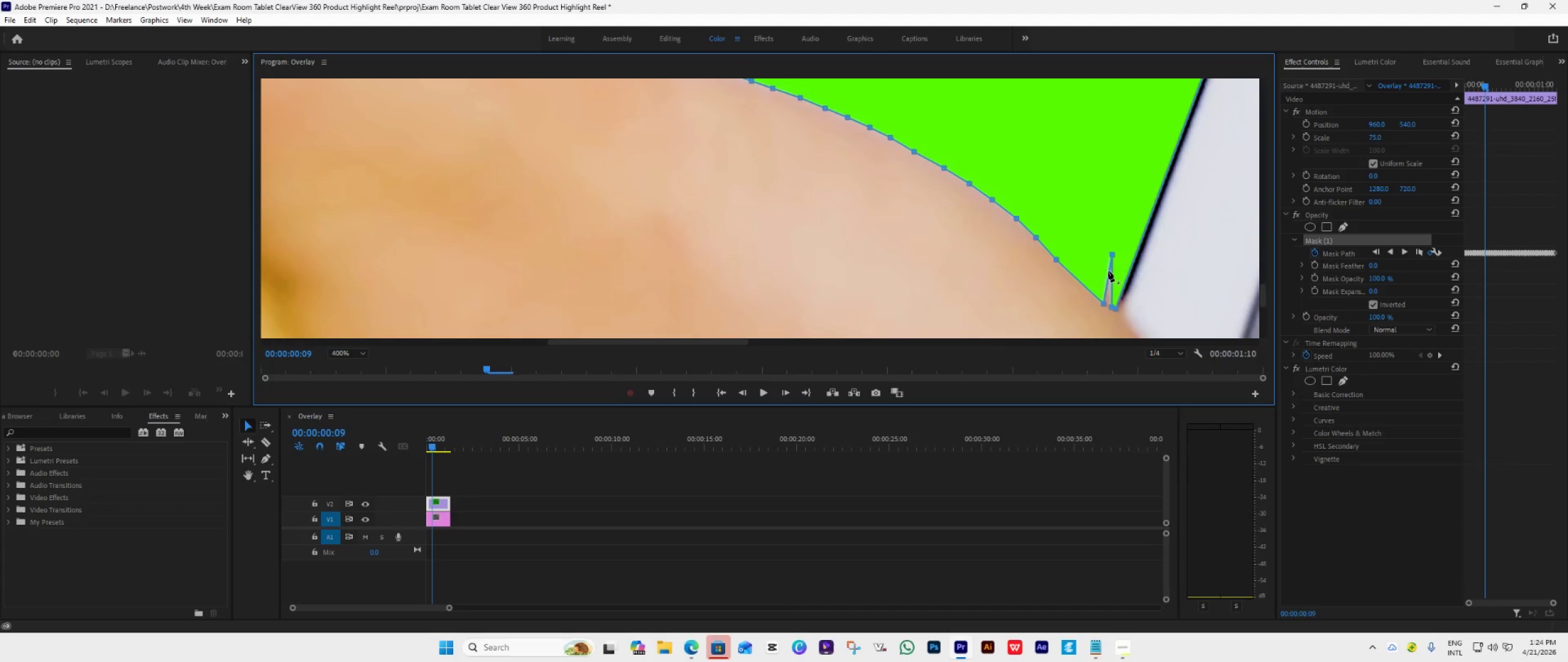 
key(Control+Z)
 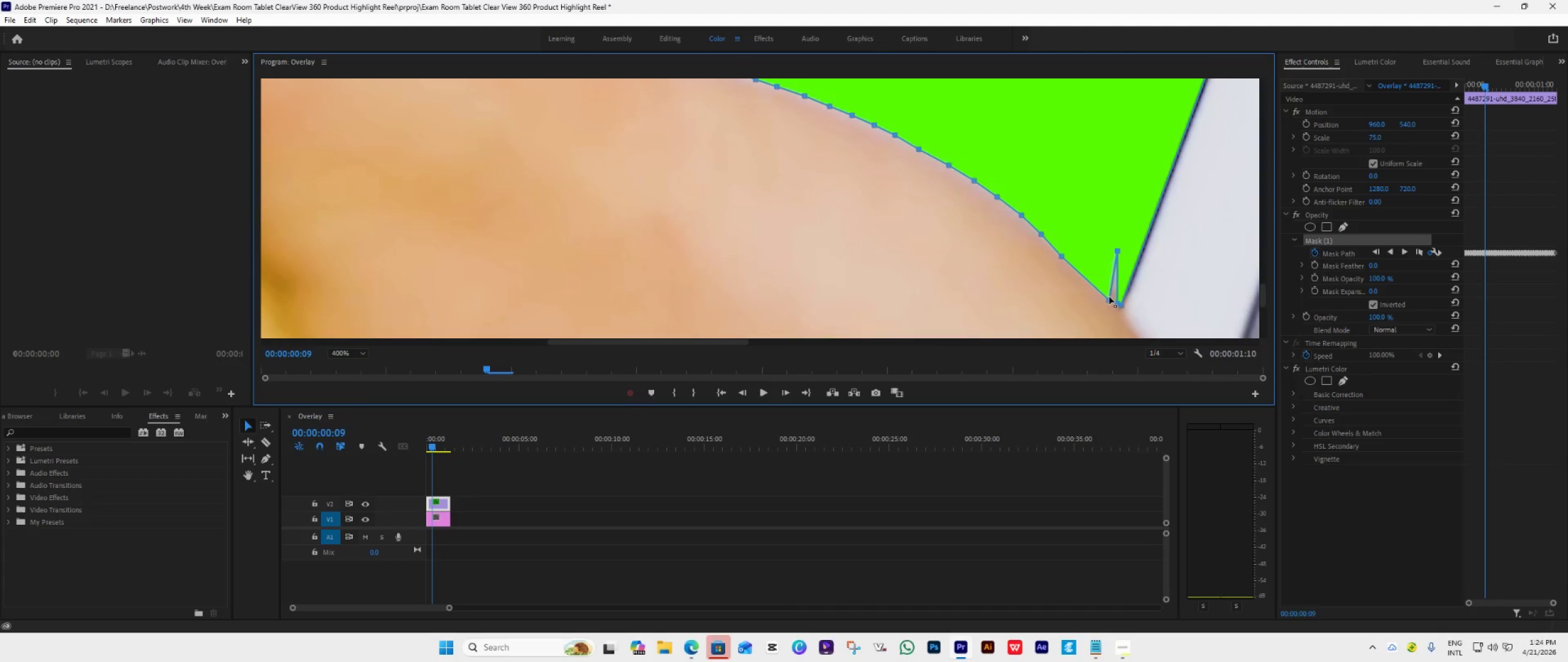 
left_click_drag(start_coordinate=[1109, 299], to_coordinate=[1079, 272])
 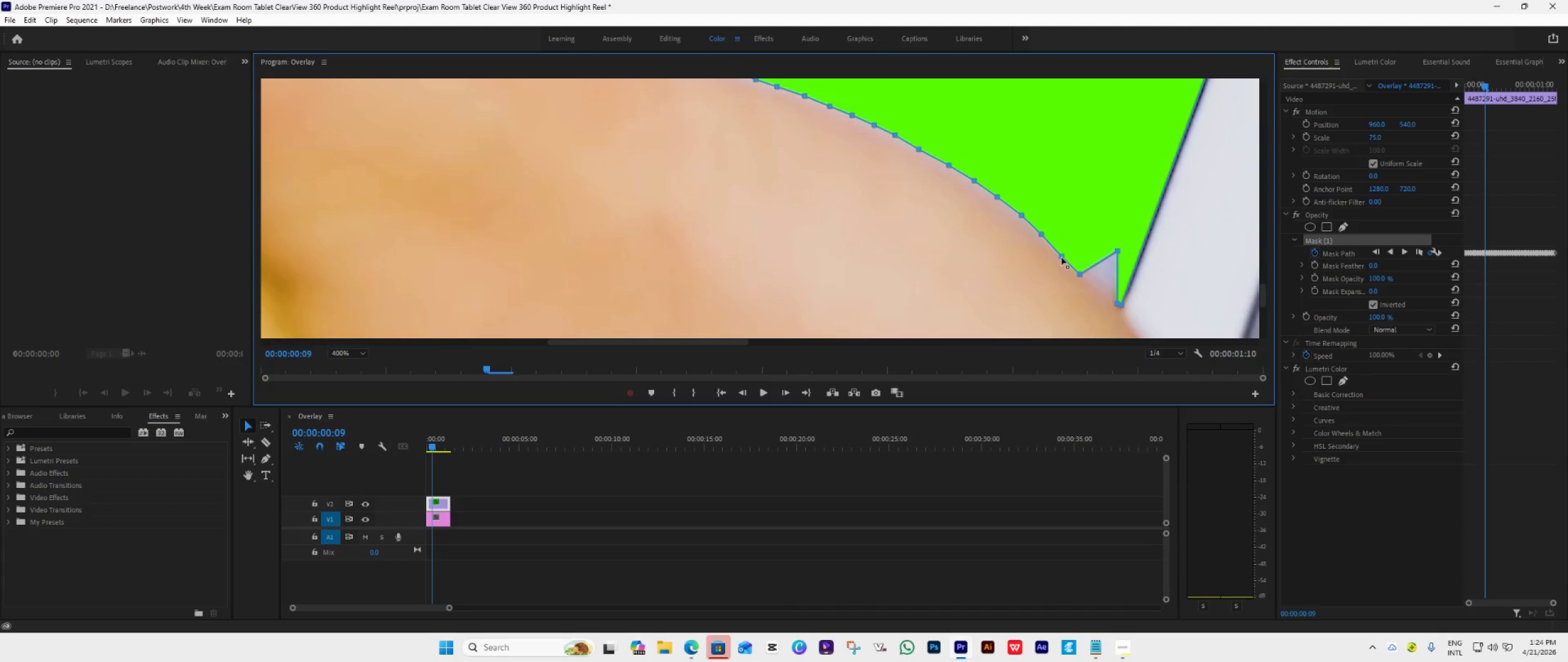 
left_click_drag(start_coordinate=[1061, 257], to_coordinate=[1061, 254])
 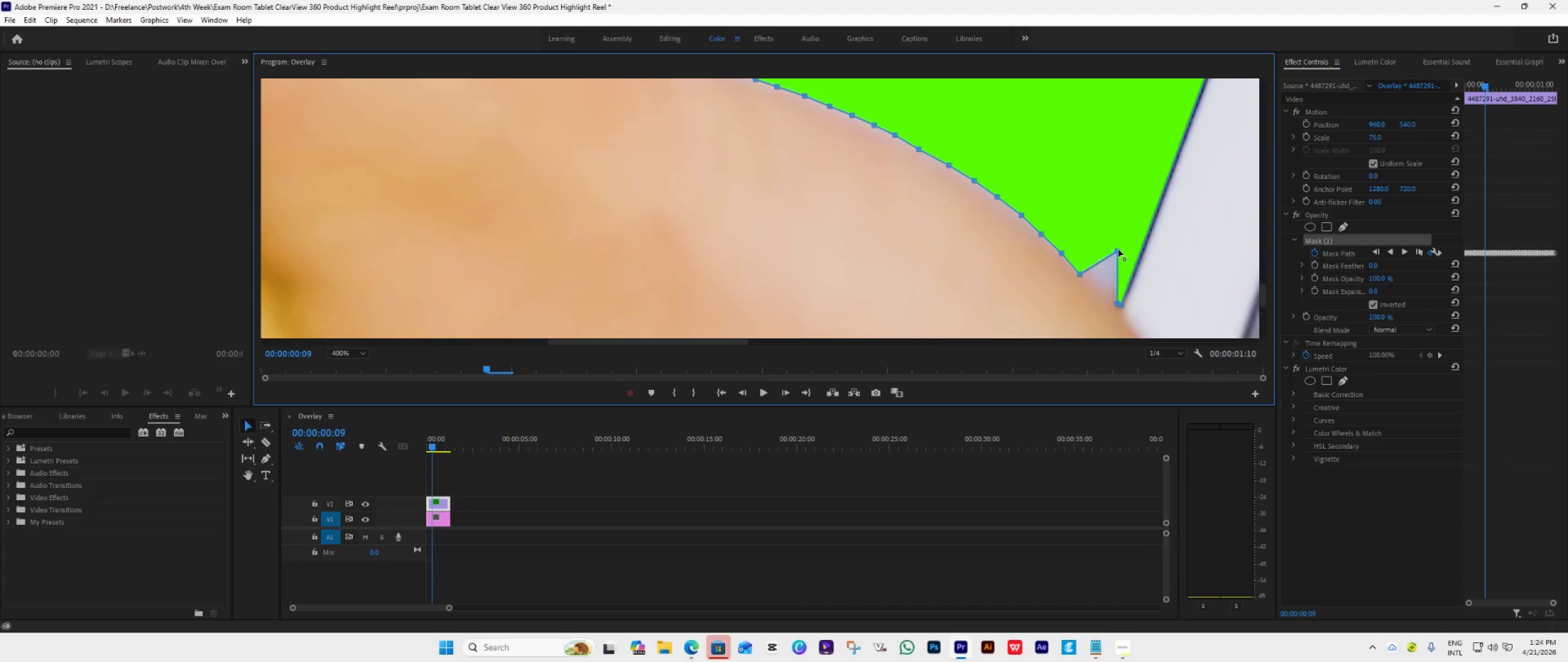 
left_click_drag(start_coordinate=[1117, 250], to_coordinate=[1096, 289])
 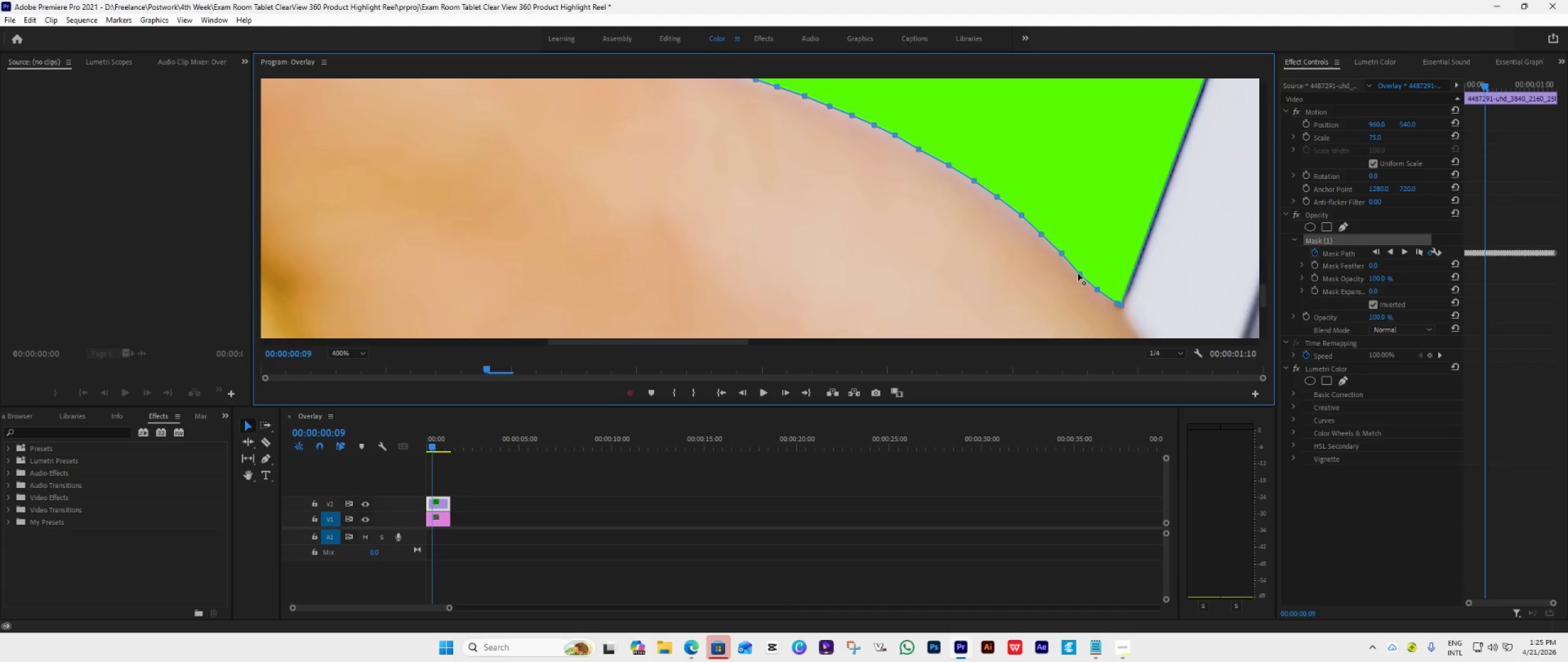 
left_click_drag(start_coordinate=[1079, 273], to_coordinate=[1079, 269])
 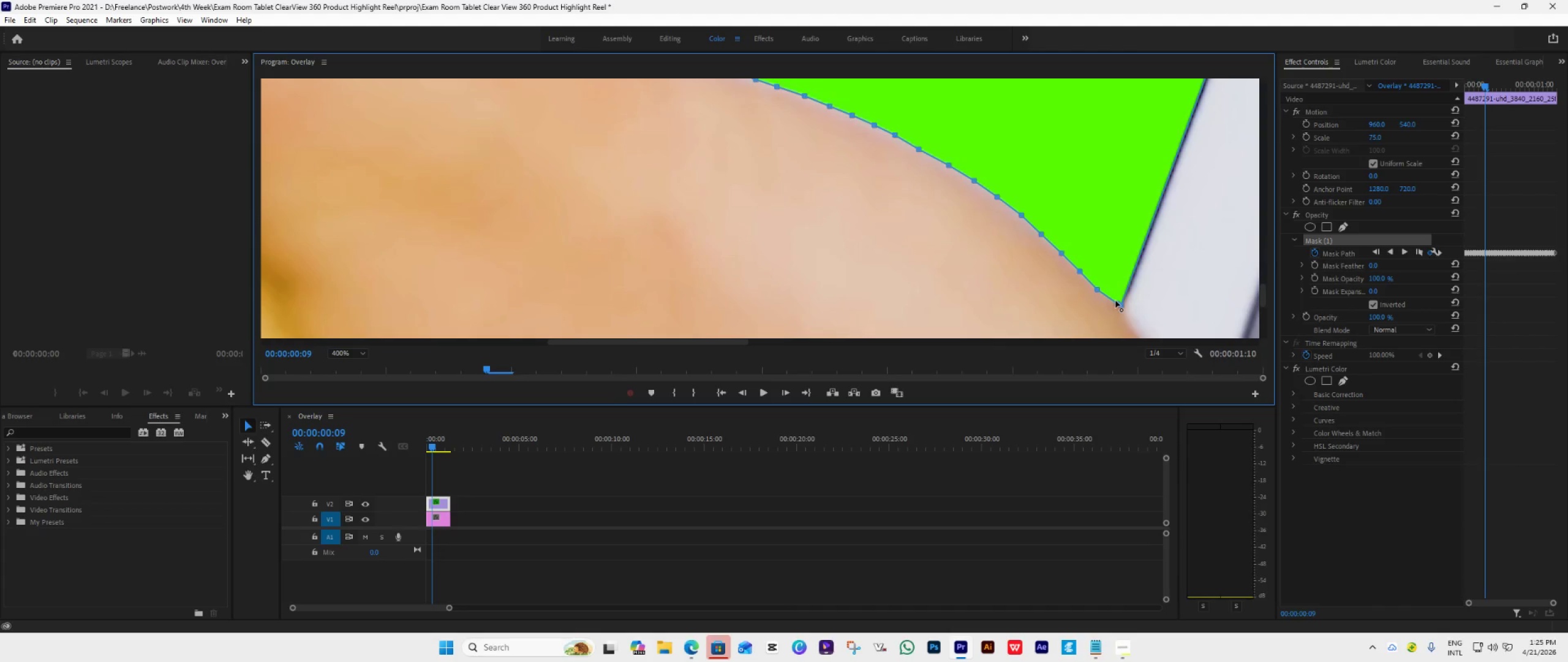 
left_click_drag(start_coordinate=[1116, 301], to_coordinate=[1110, 299])
 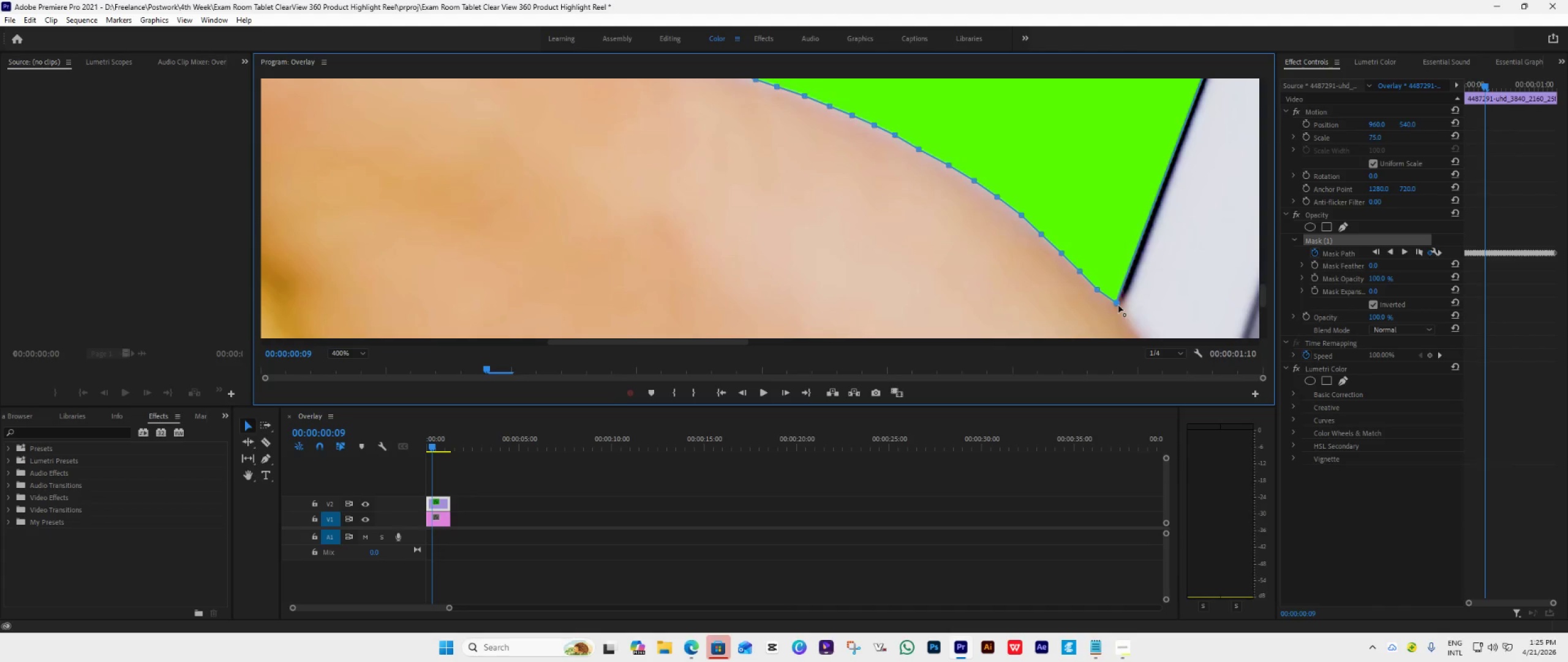 
left_click_drag(start_coordinate=[1118, 304], to_coordinate=[1126, 313])
 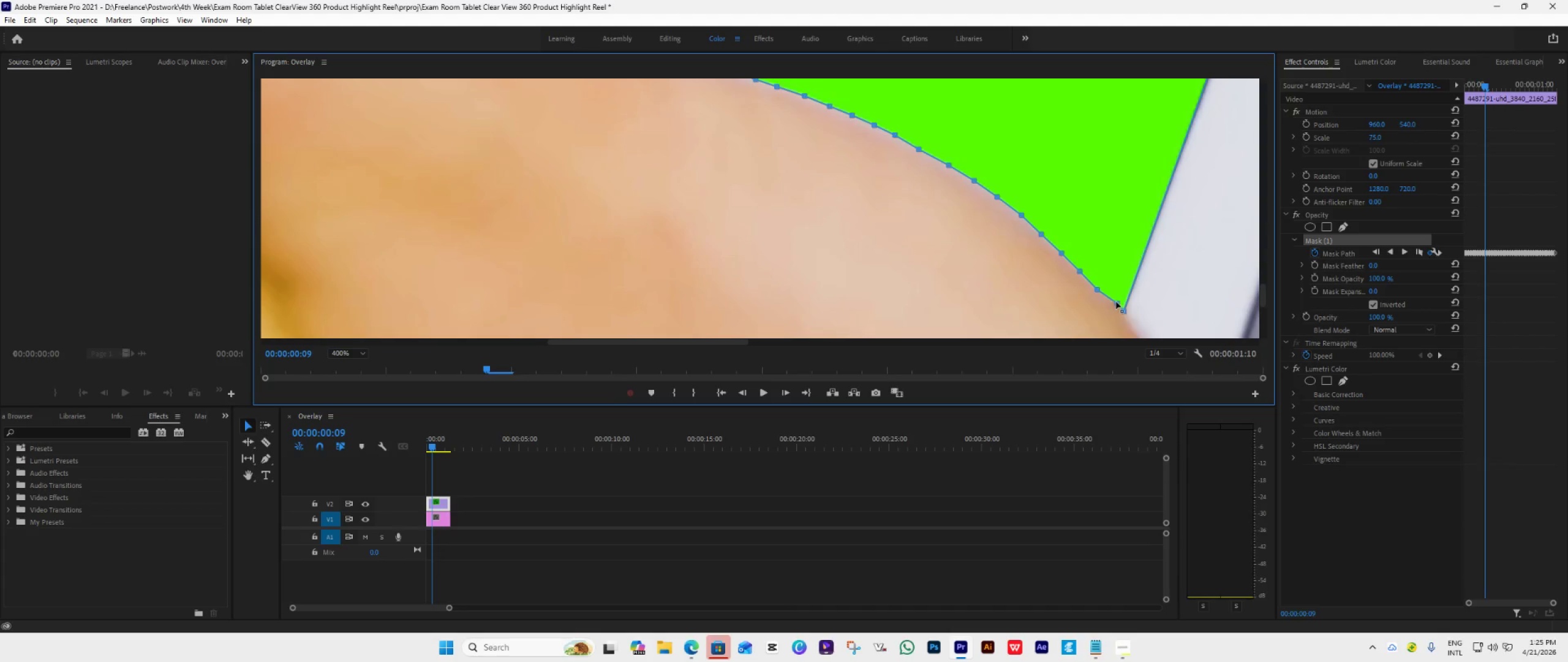 
left_click_drag(start_coordinate=[1116, 302], to_coordinate=[1109, 301])
 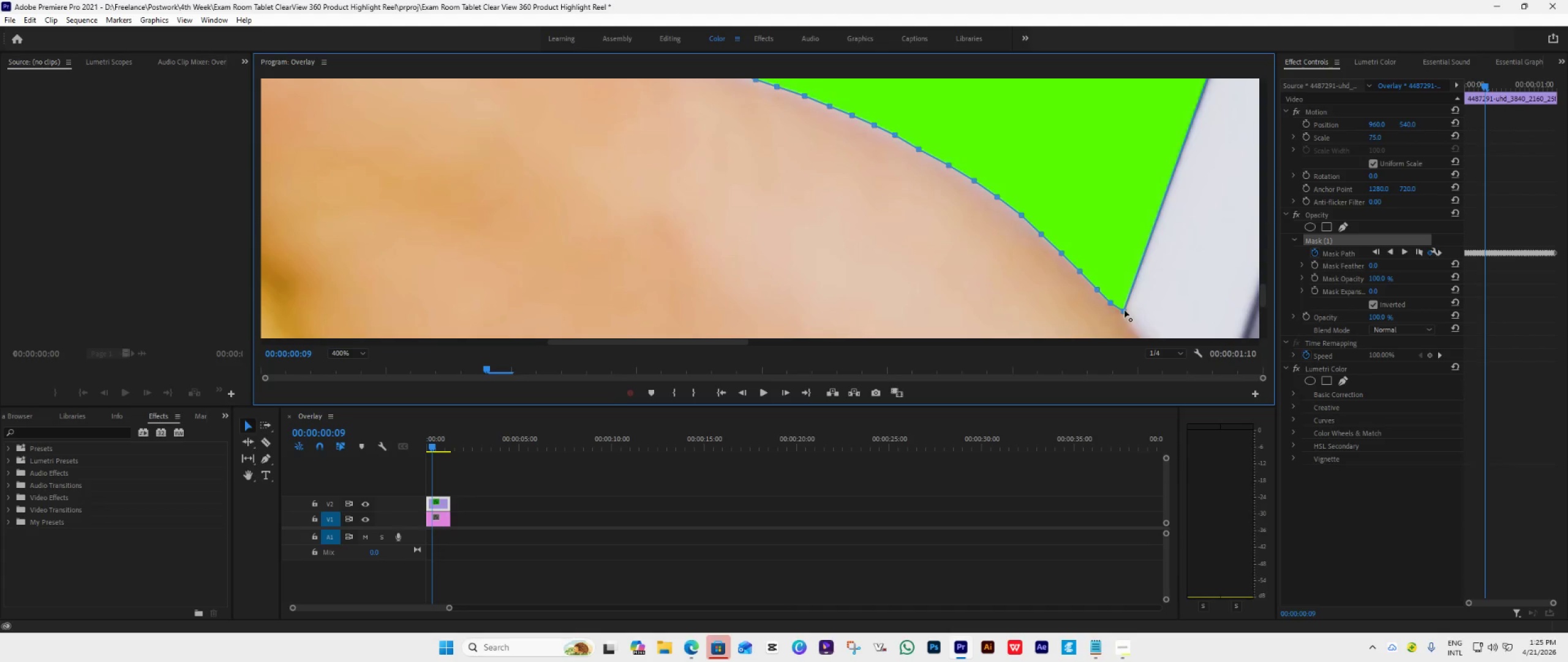 
left_click_drag(start_coordinate=[1125, 310], to_coordinate=[1124, 316])
 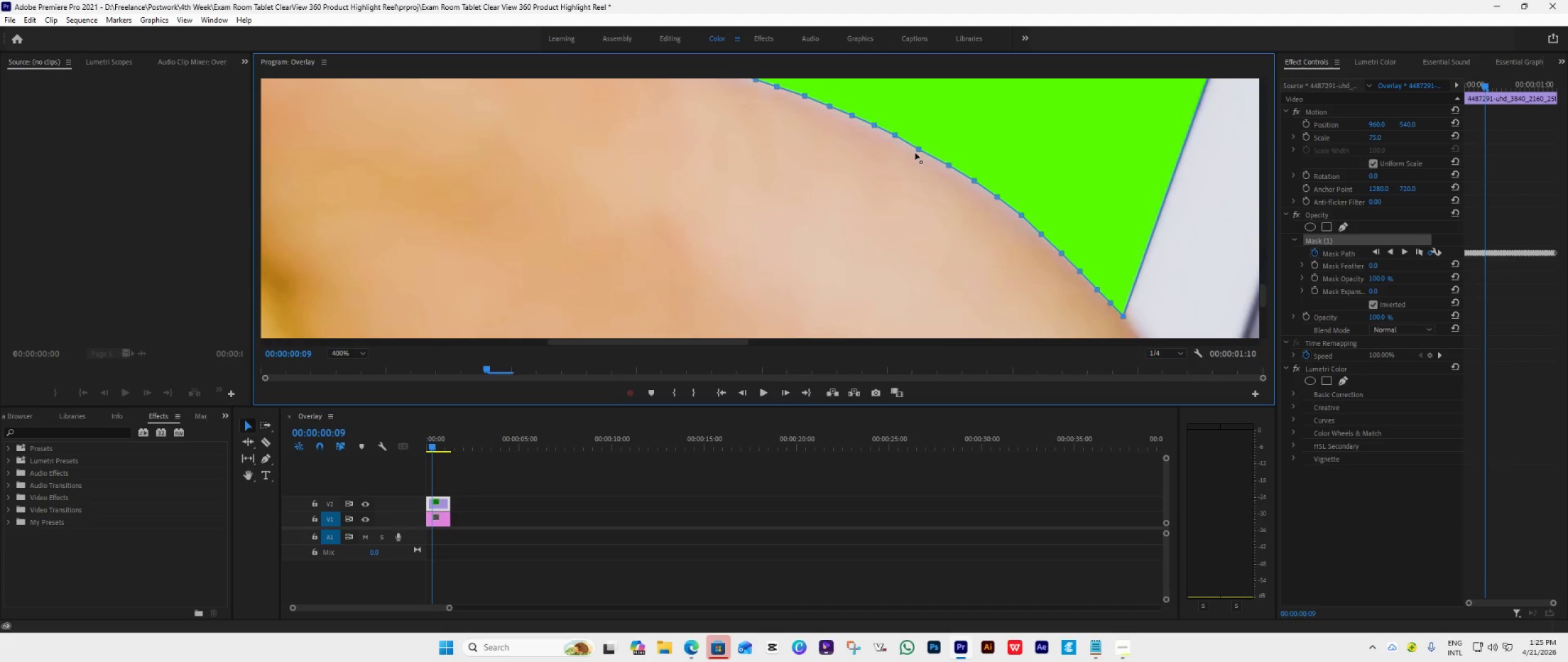 
left_click_drag(start_coordinate=[918, 148], to_coordinate=[922, 146])
 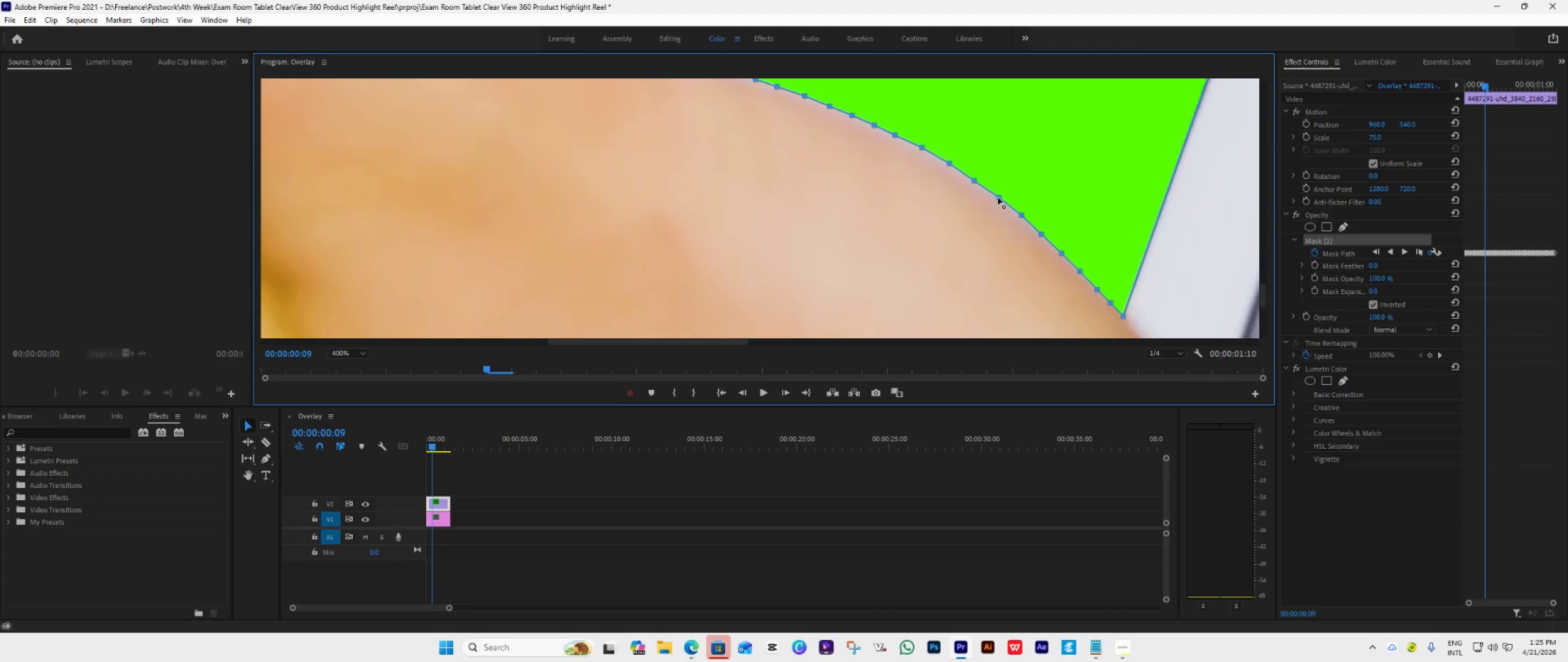 
wait(13.2)
 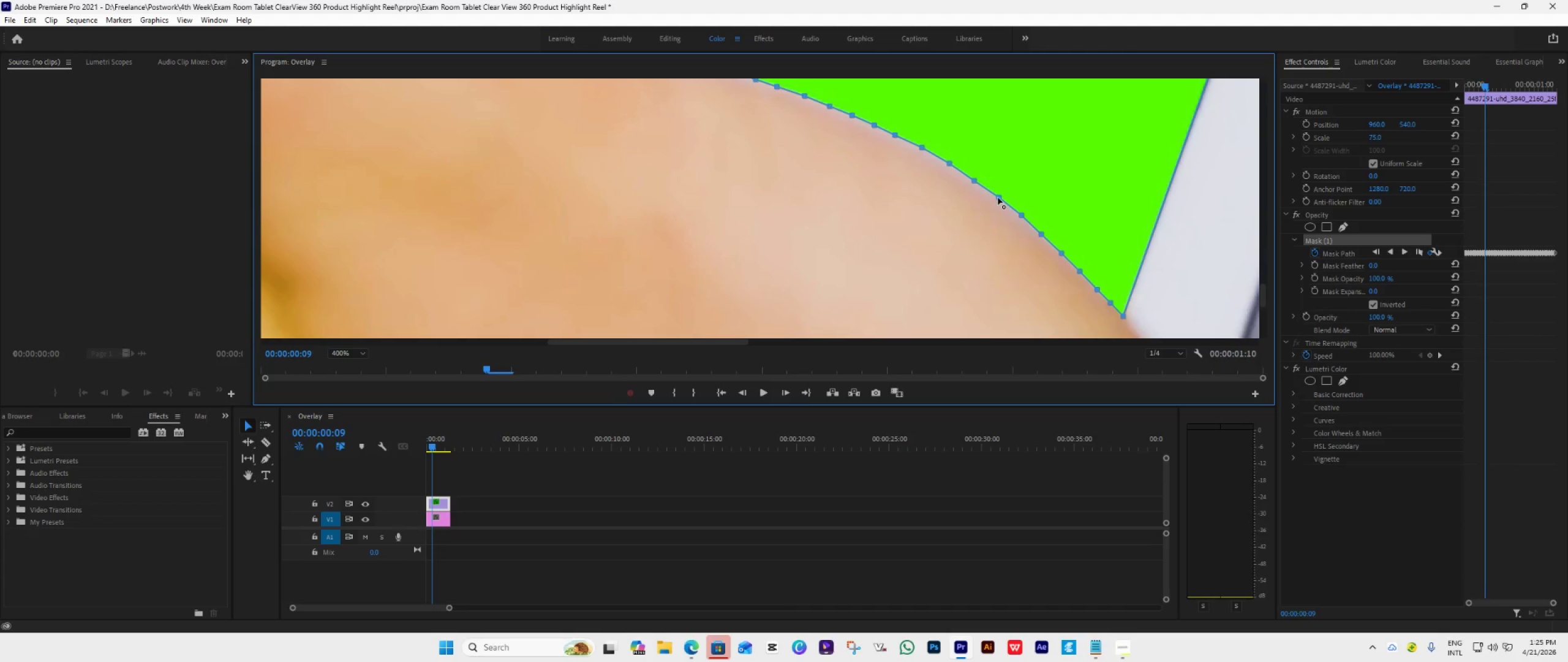 
left_click_drag(start_coordinate=[1262, 295], to_coordinate=[1258, 278])
 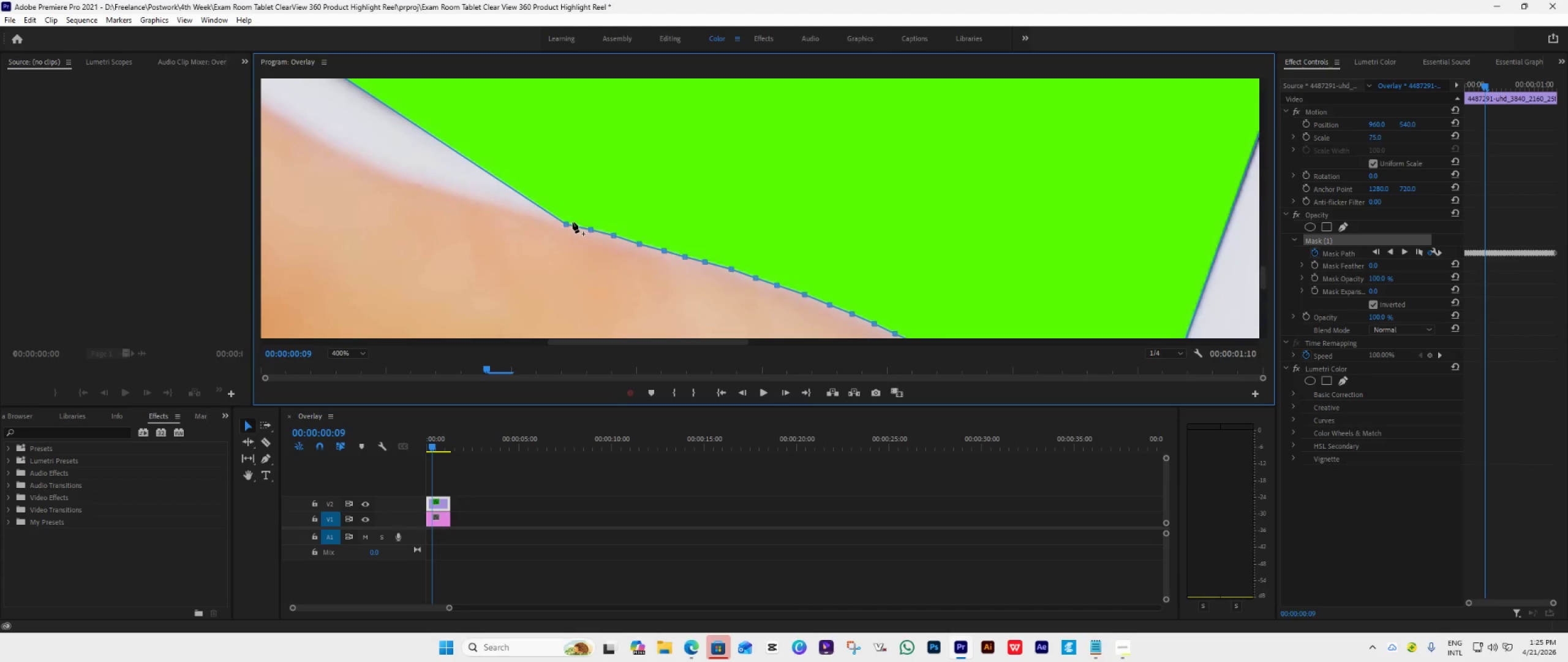 
left_click_drag(start_coordinate=[567, 223], to_coordinate=[562, 221])
 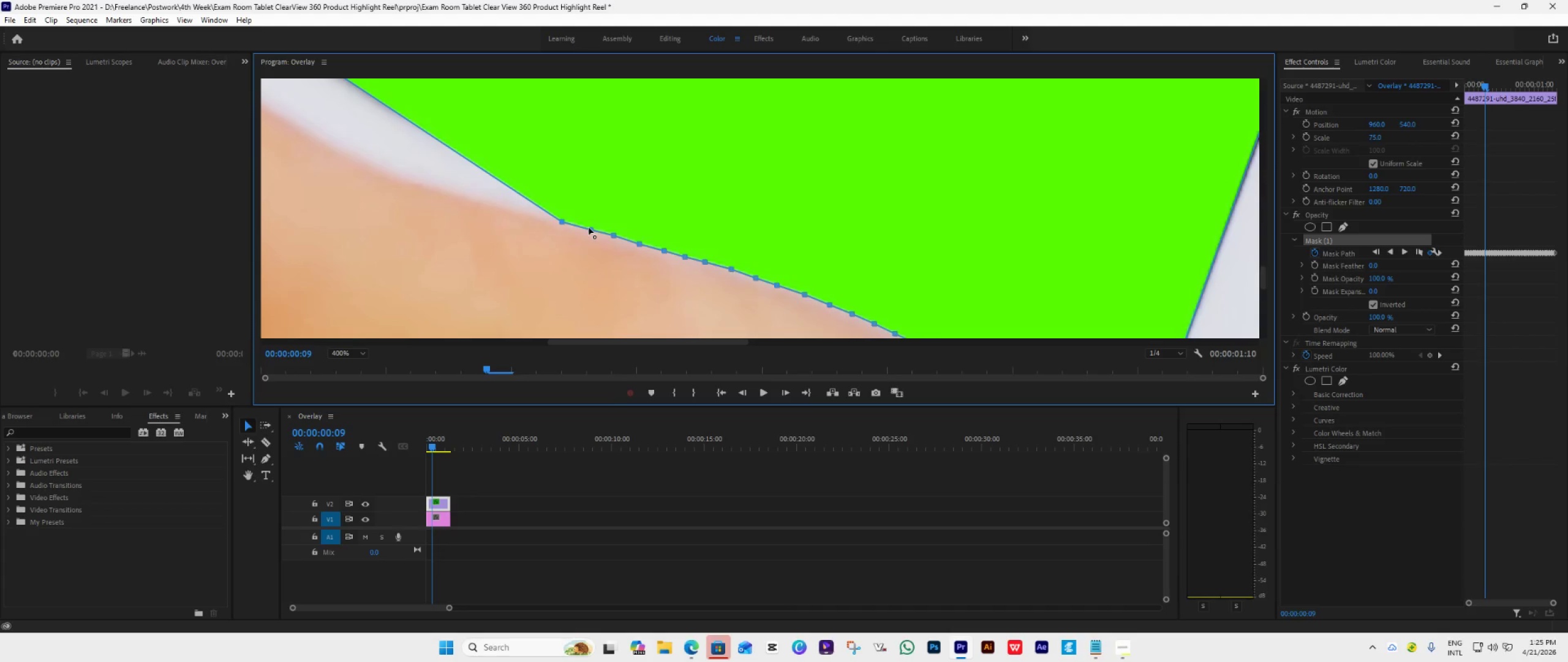 
left_click_drag(start_coordinate=[589, 227], to_coordinate=[586, 226])
 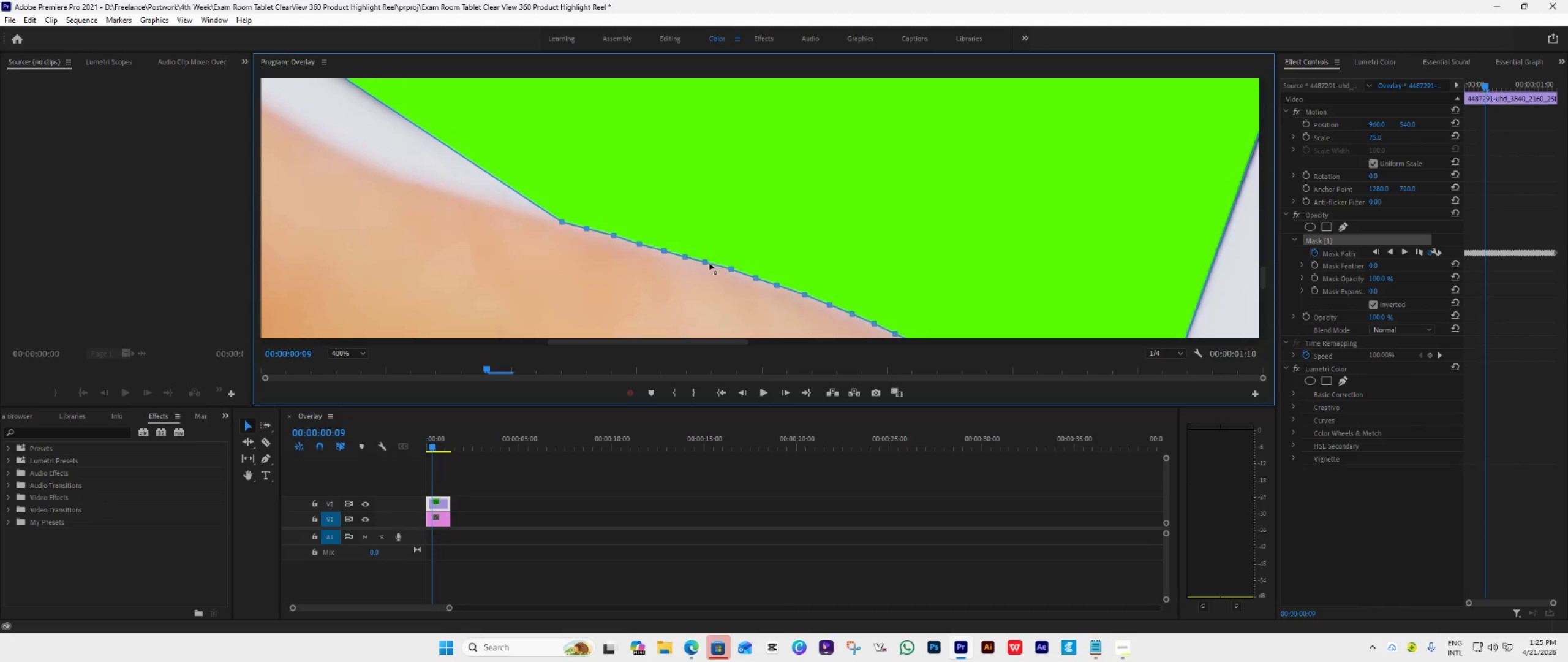 
left_click_drag(start_coordinate=[707, 262], to_coordinate=[712, 263])
 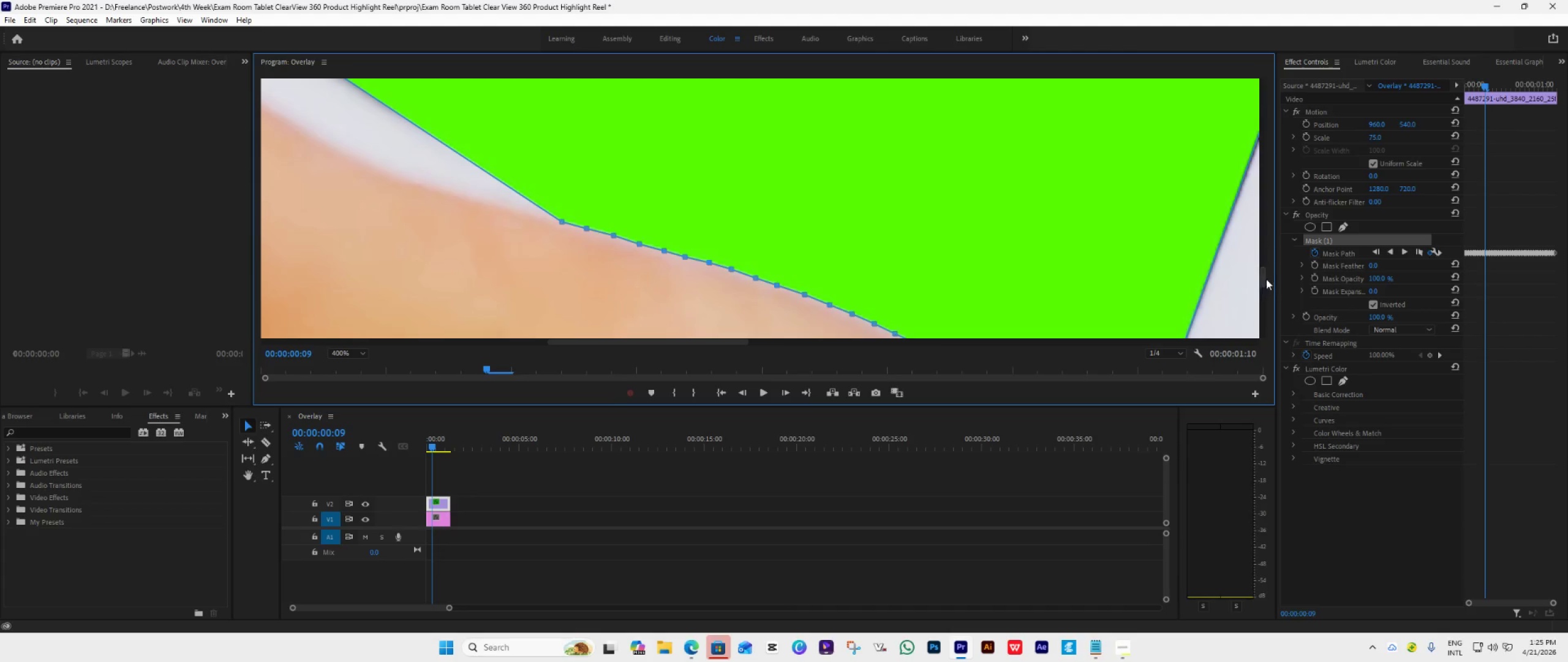 
left_click_drag(start_coordinate=[1265, 276], to_coordinate=[1265, 286])
 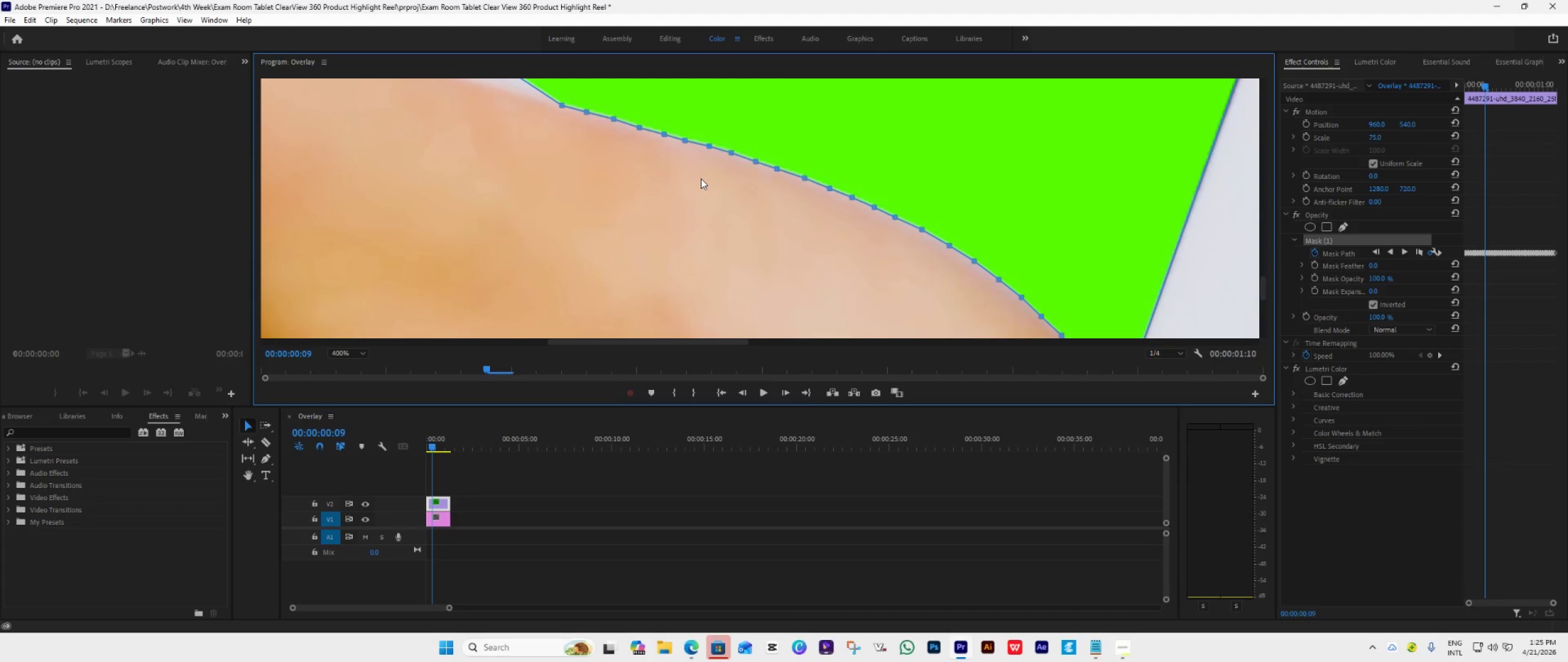 
scroll: coordinate [701, 178], scroll_direction: down, amount: 1.0
 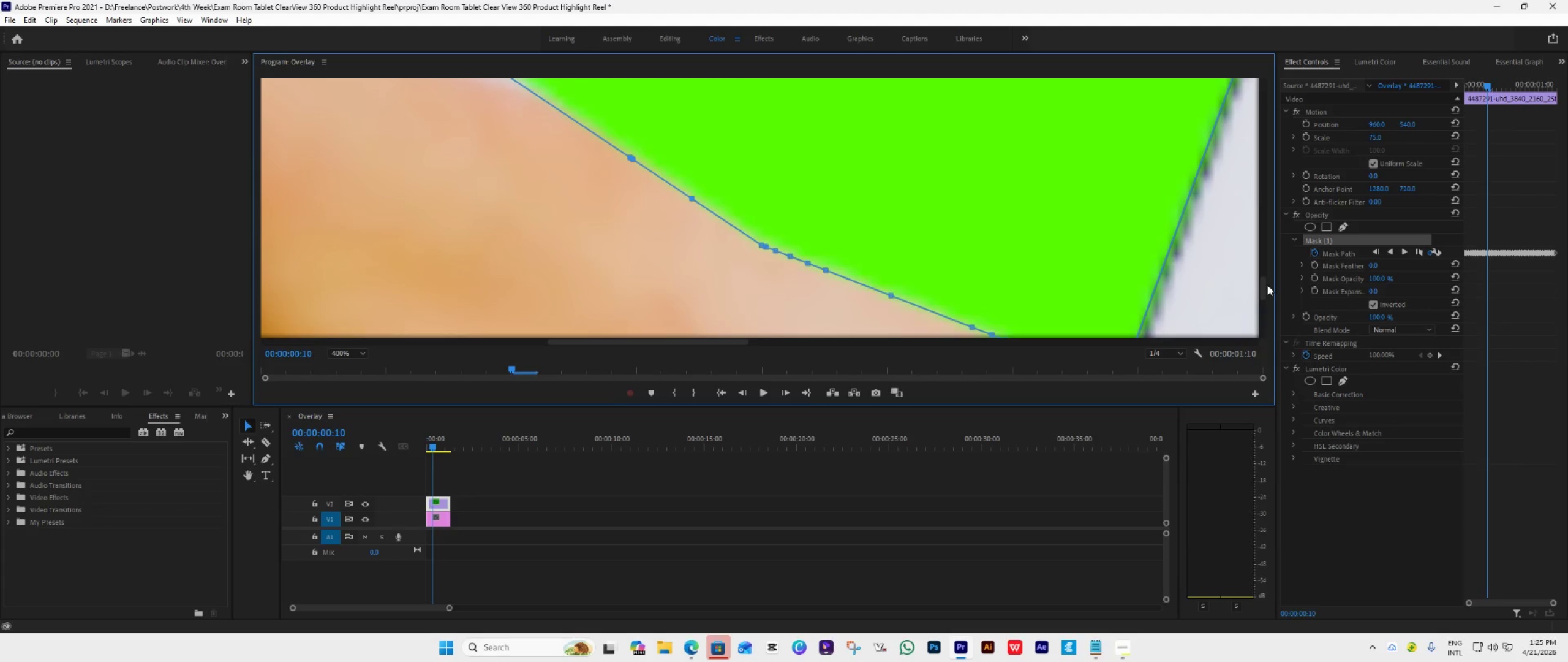 
left_click_drag(start_coordinate=[1264, 283], to_coordinate=[1267, 267])
 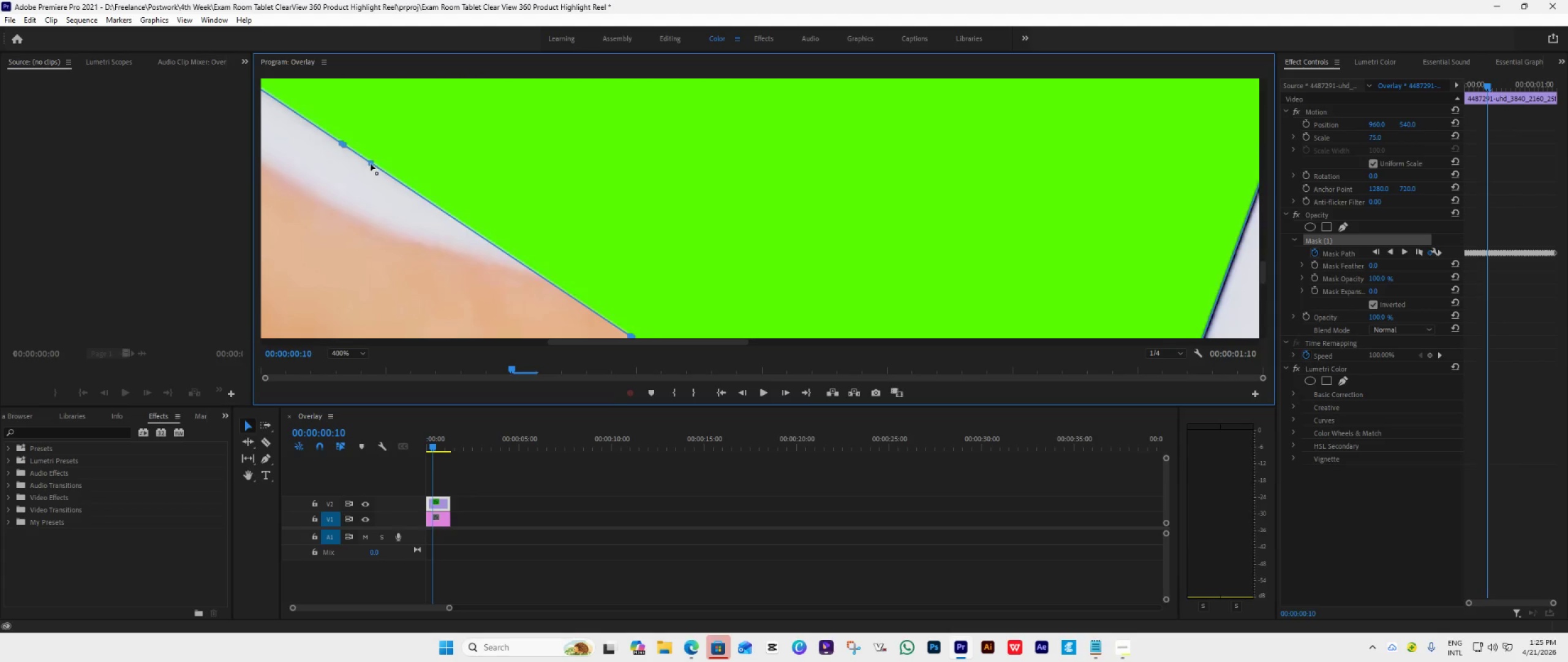 
left_click_drag(start_coordinate=[369, 161], to_coordinate=[626, 246])
 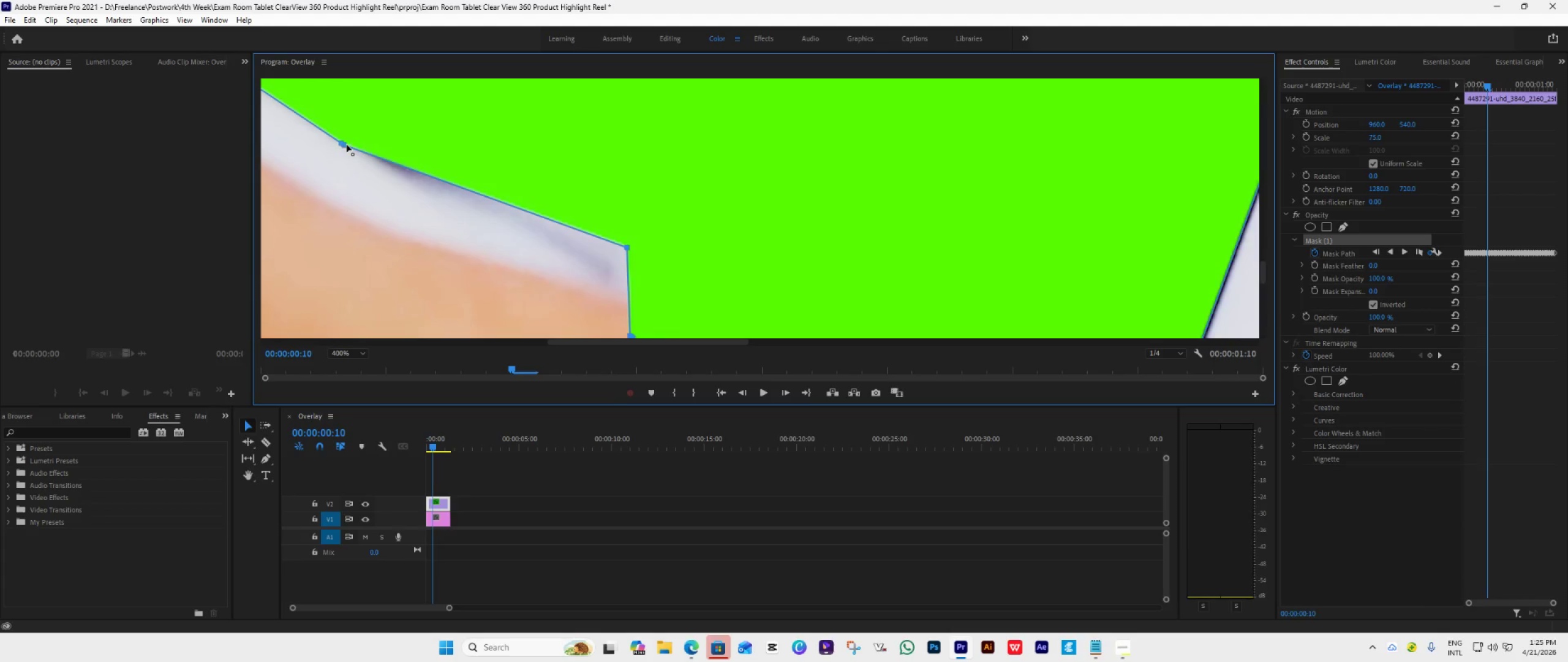 
left_click_drag(start_coordinate=[347, 145], to_coordinate=[593, 203])
 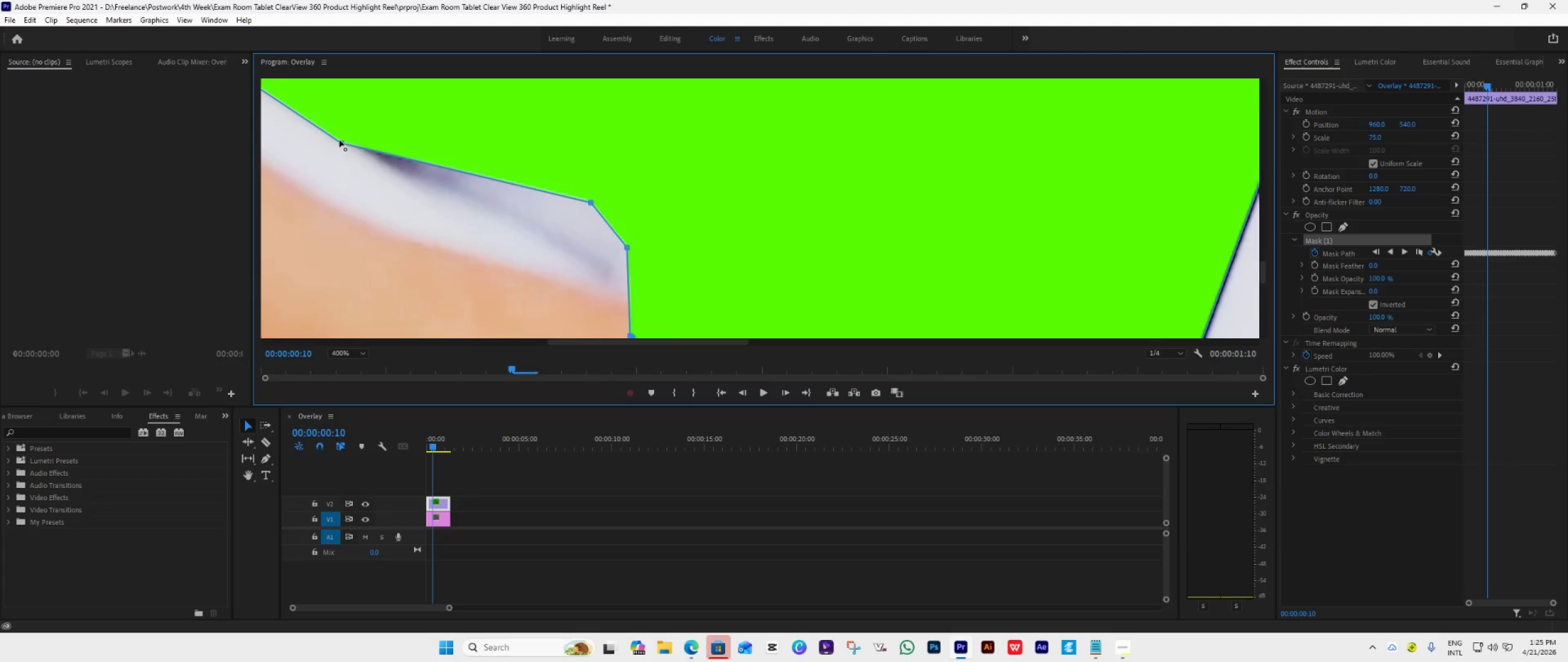 
left_click_drag(start_coordinate=[339, 140], to_coordinate=[559, 280])
 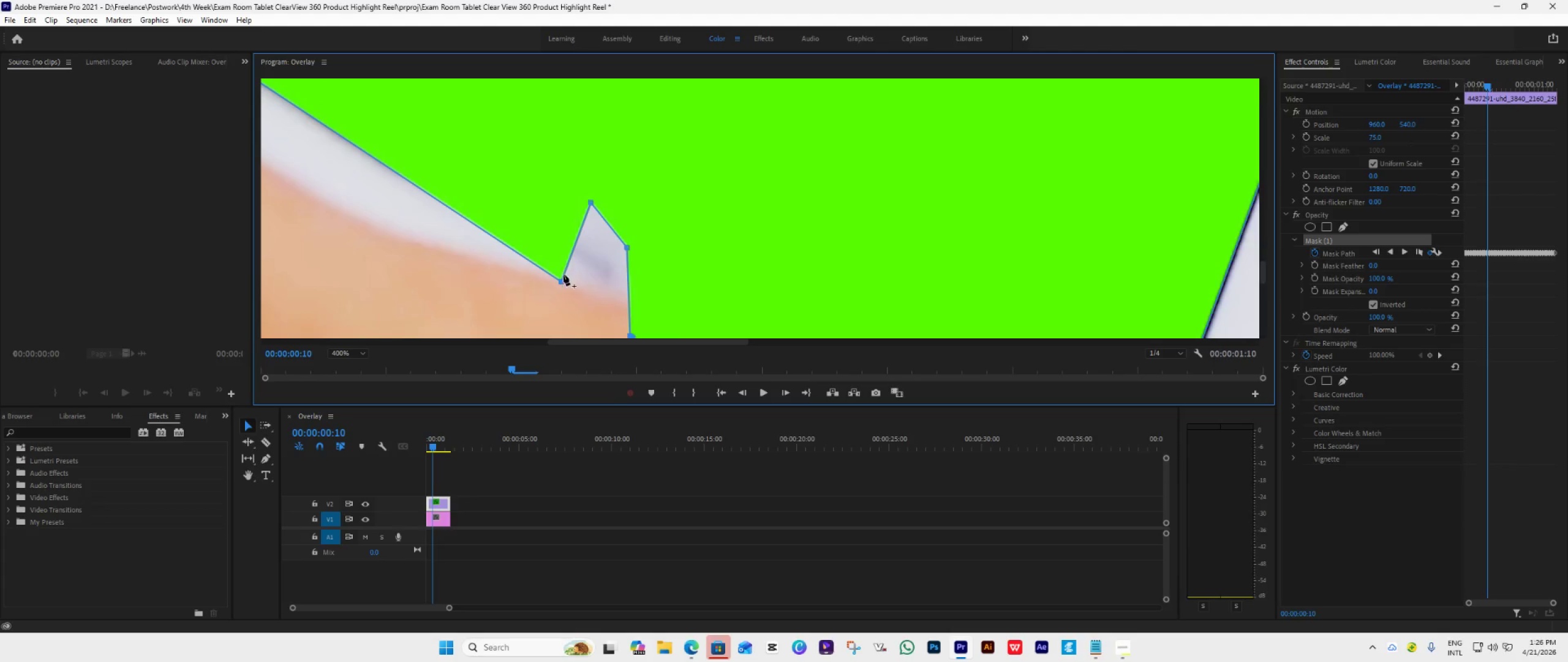 
left_click_drag(start_coordinate=[560, 279], to_coordinate=[556, 281])
 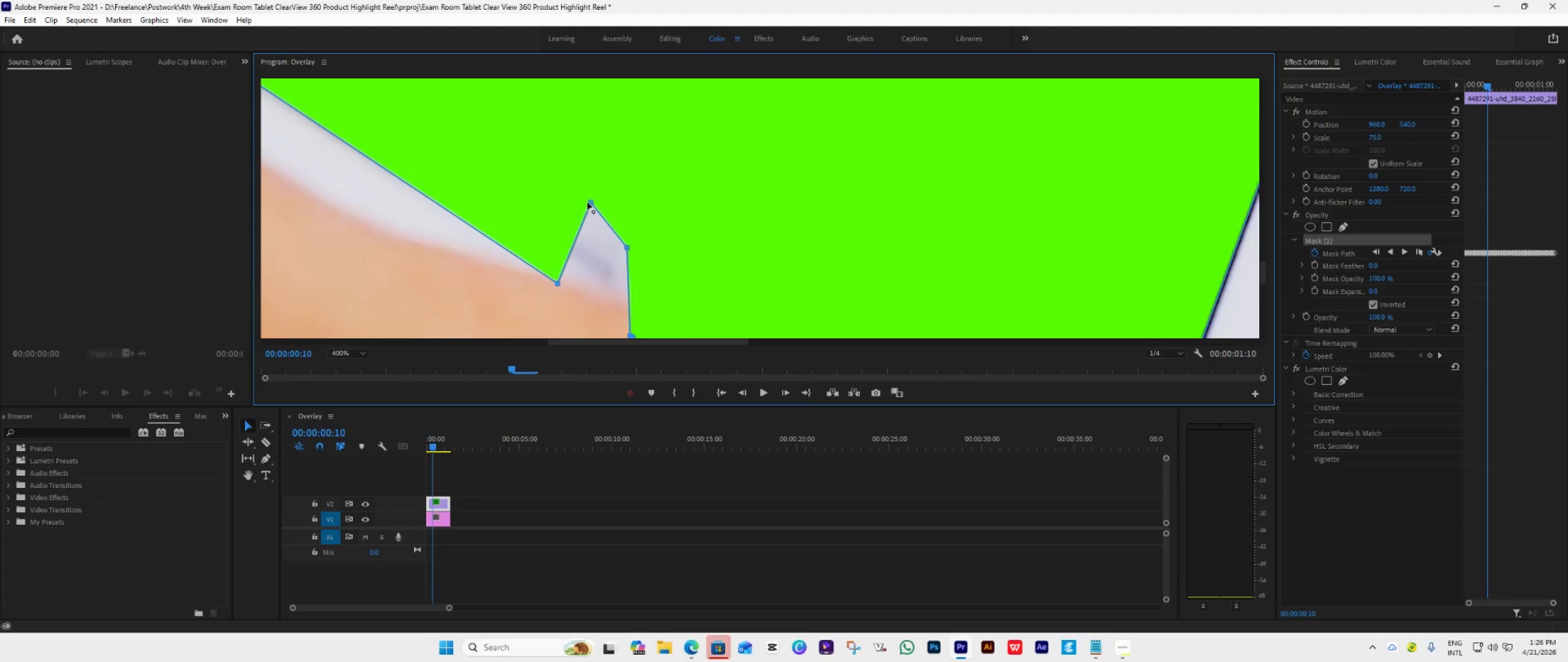 
left_click_drag(start_coordinate=[590, 201], to_coordinate=[582, 290])
 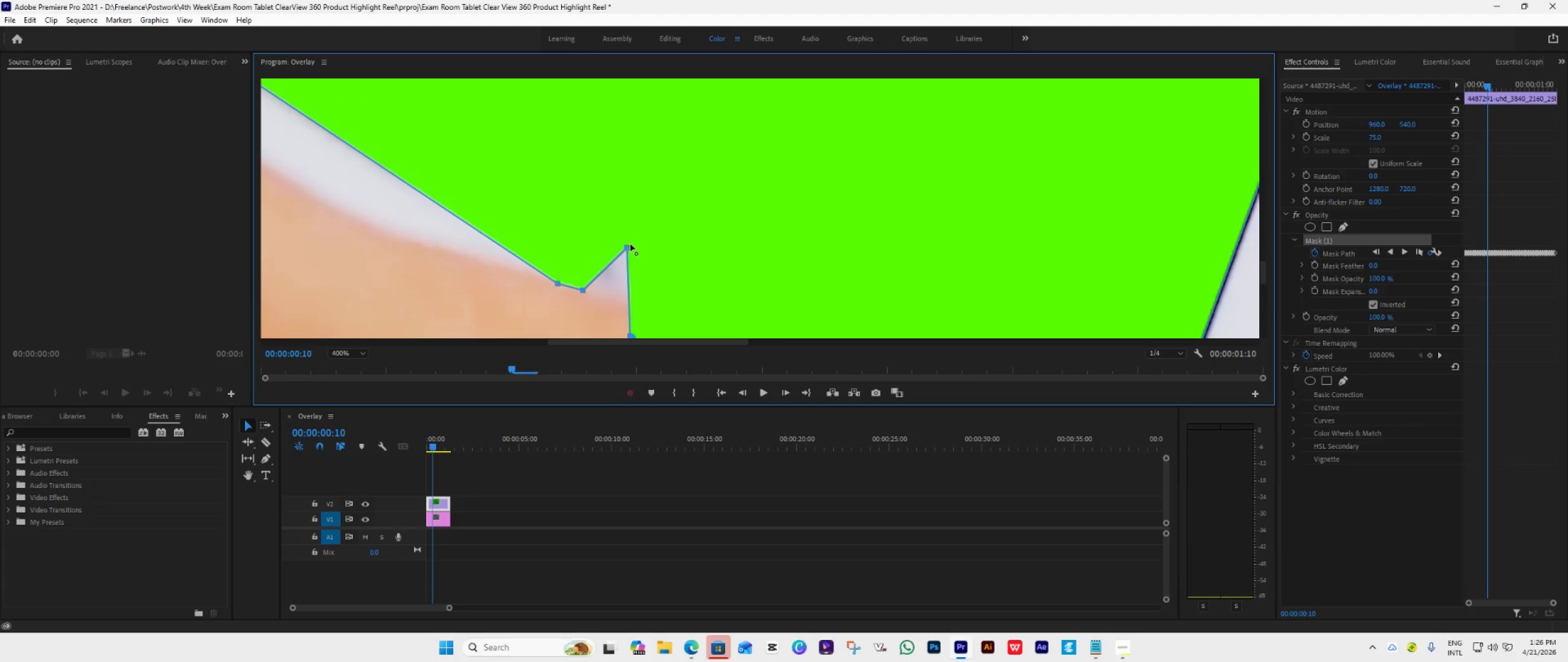 
left_click([630, 244])
 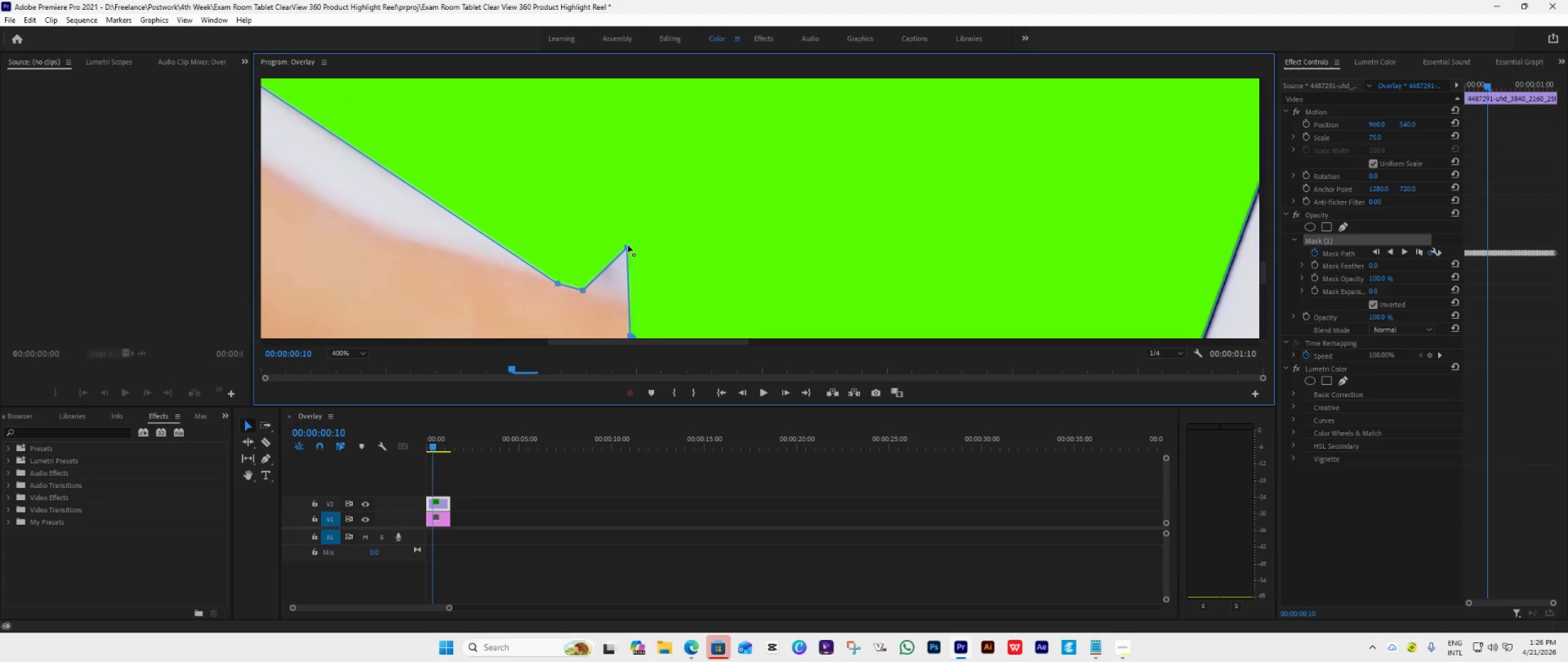 
left_click_drag(start_coordinate=[627, 245], to_coordinate=[608, 294])
 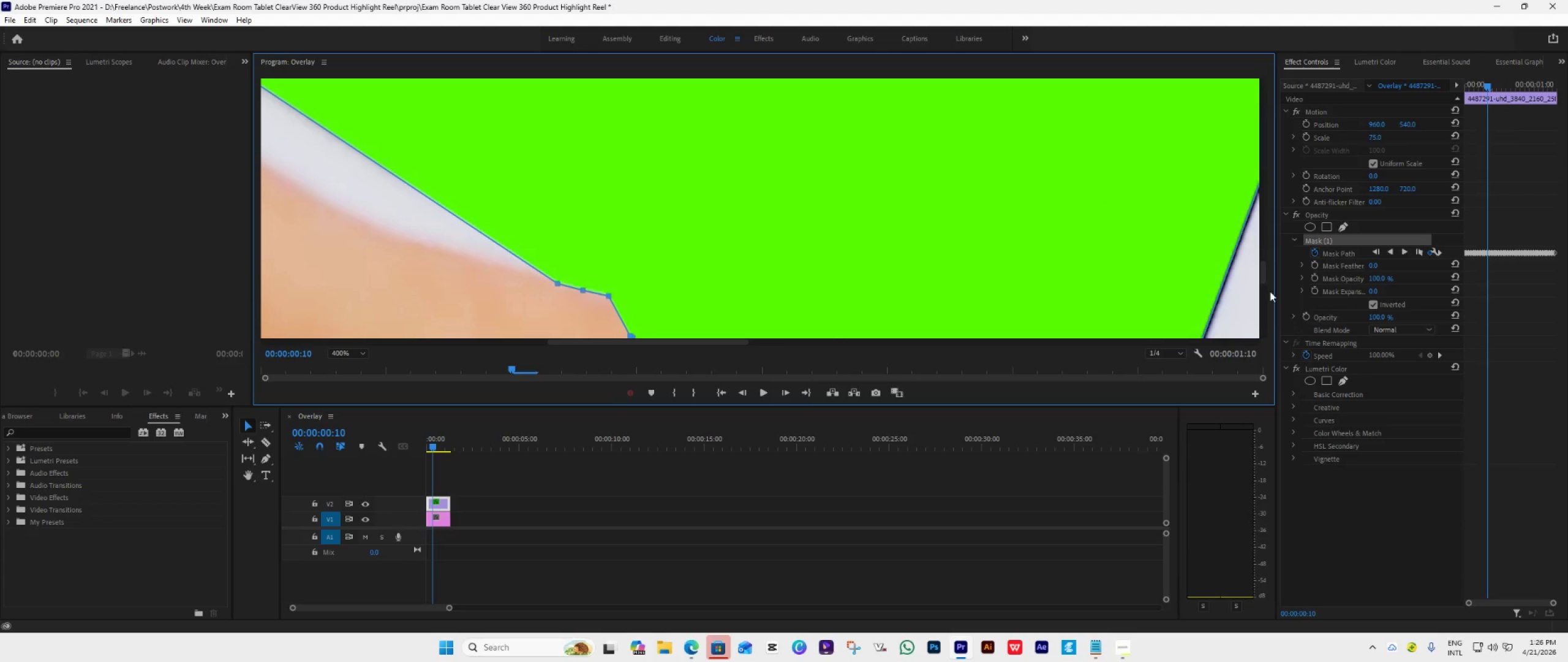 
left_click_drag(start_coordinate=[1263, 272], to_coordinate=[1261, 278])
 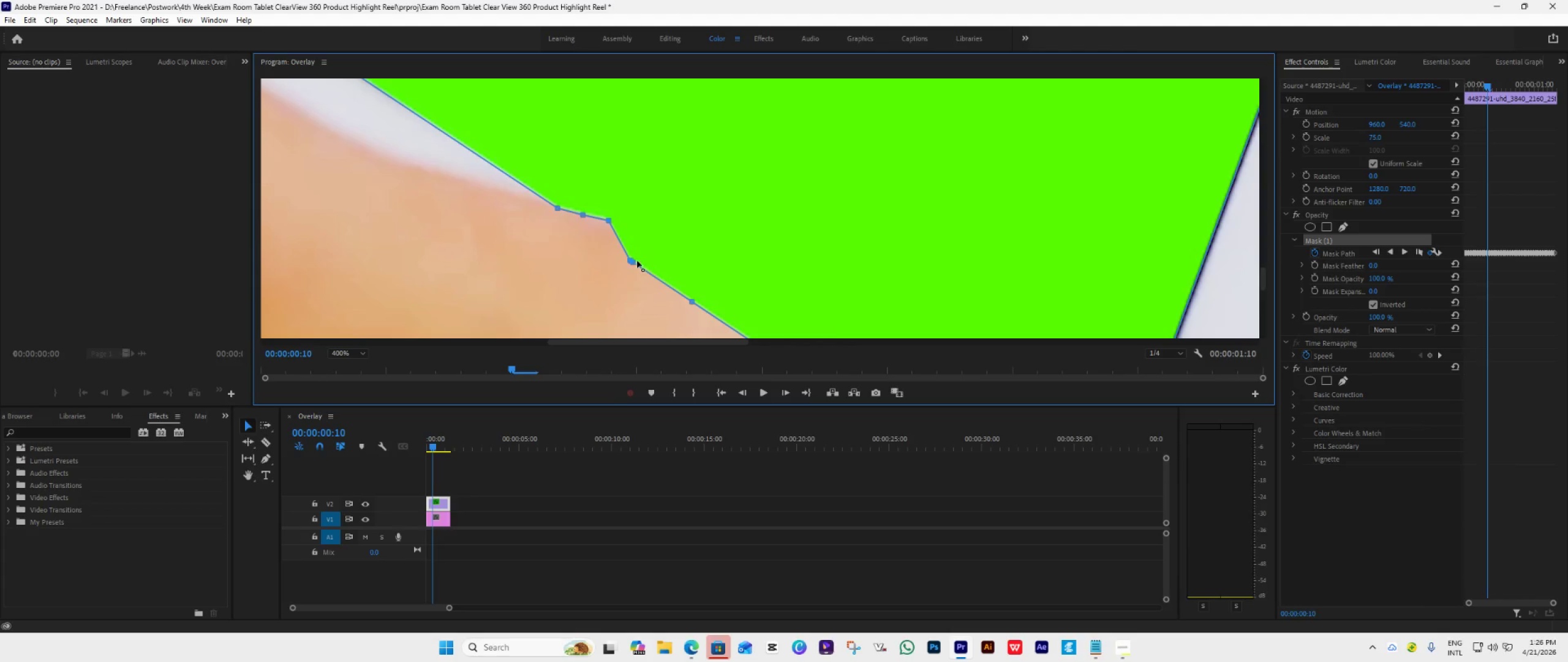 
left_click_drag(start_coordinate=[633, 261], to_coordinate=[726, 232])
 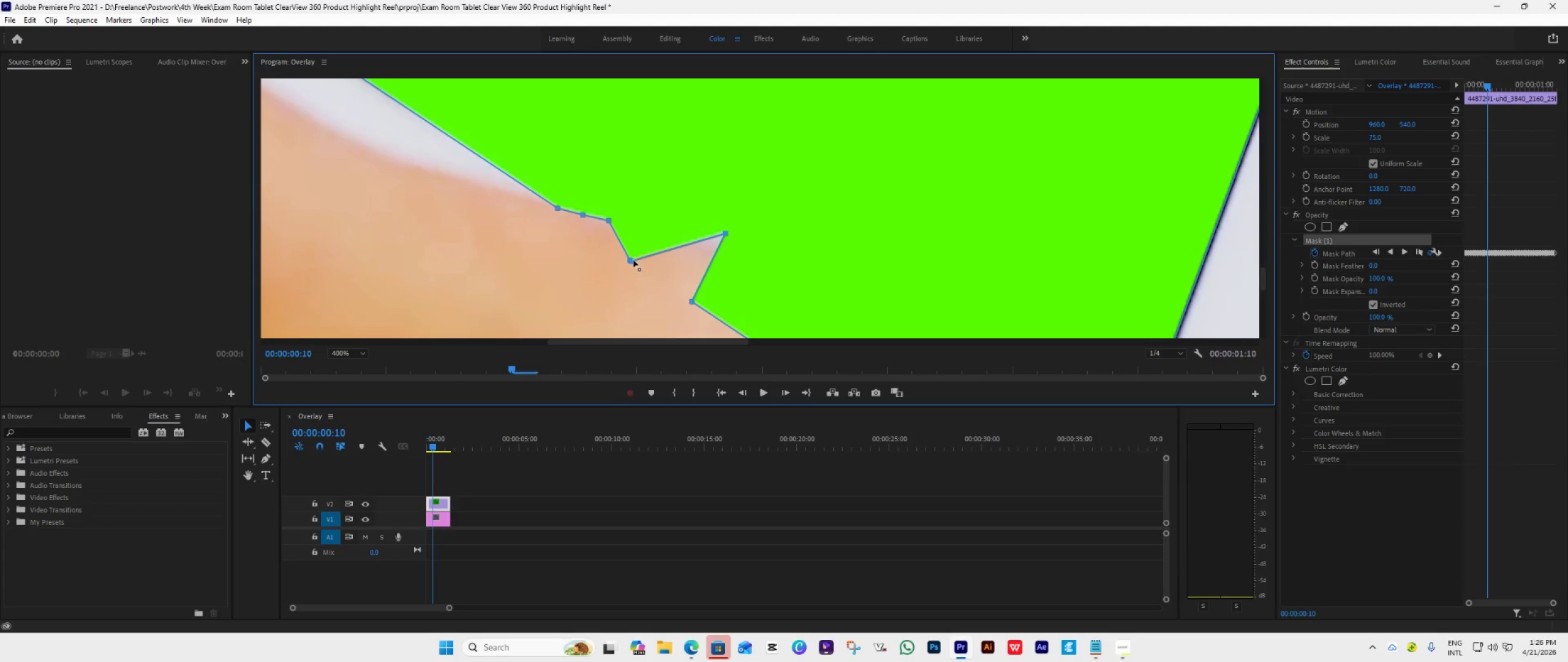 
left_click_drag(start_coordinate=[632, 260], to_coordinate=[737, 195])
 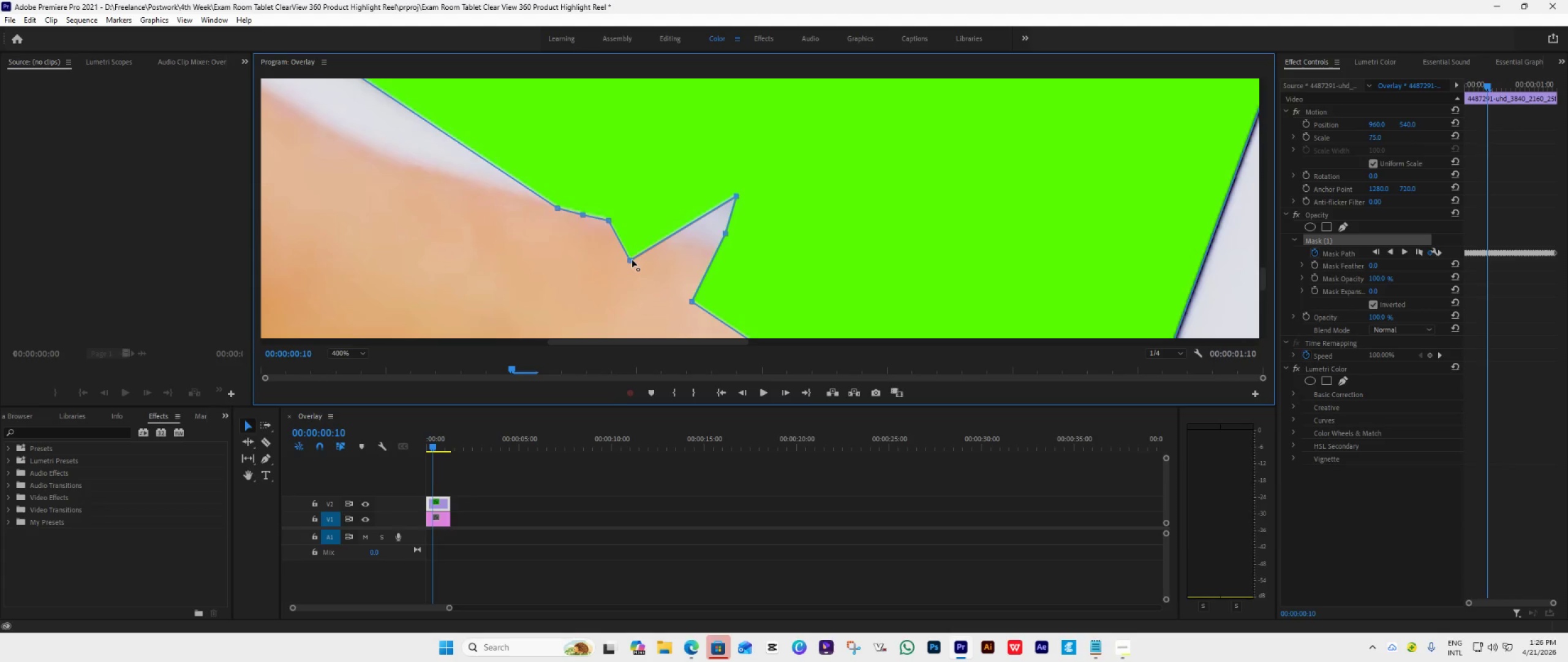 
left_click_drag(start_coordinate=[631, 261], to_coordinate=[636, 225])
 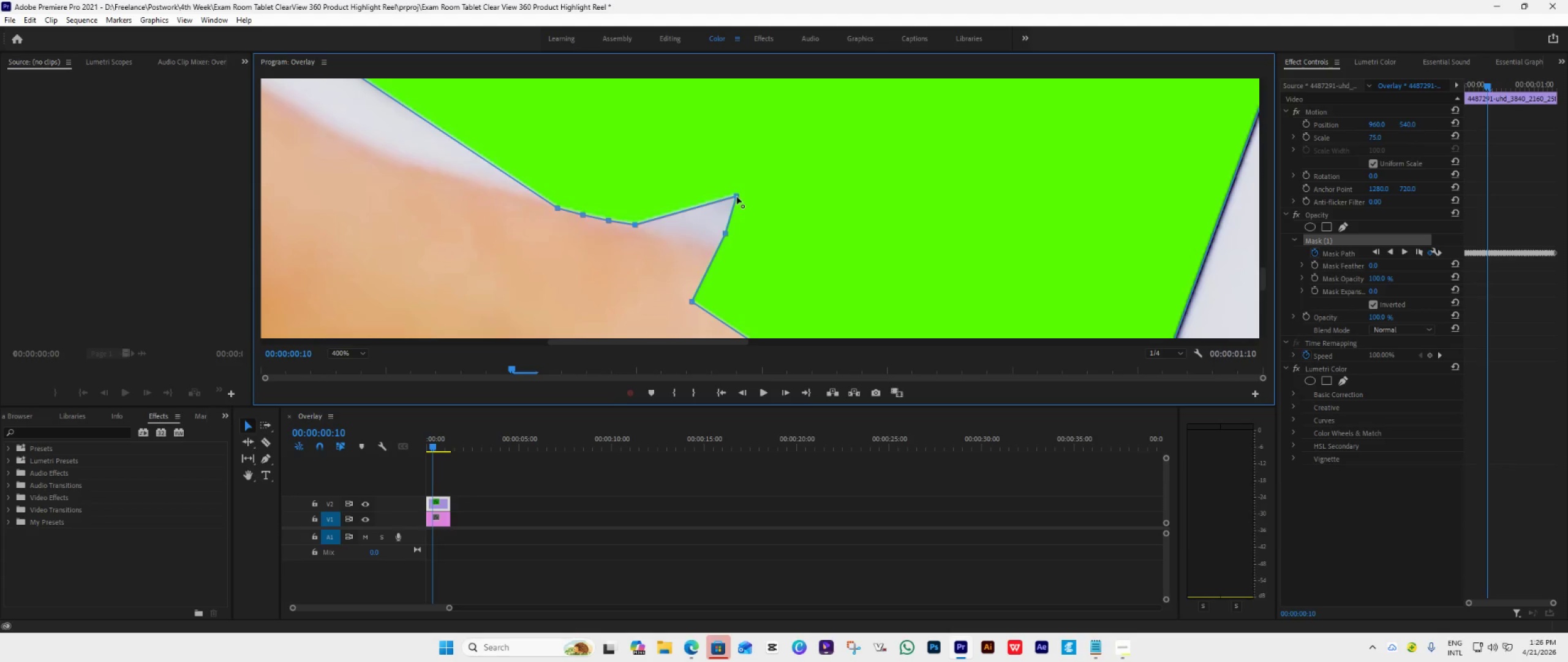 
left_click_drag(start_coordinate=[735, 191], to_coordinate=[663, 227])
 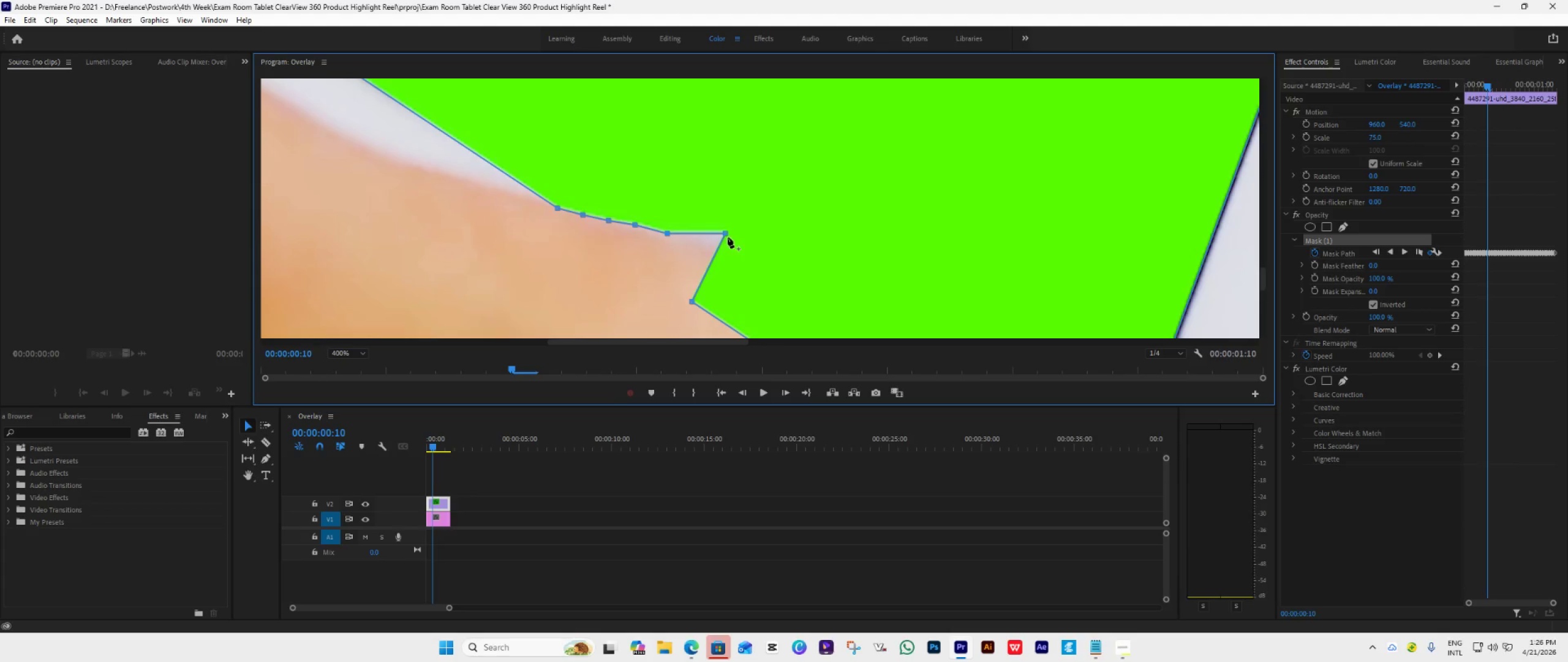 
left_click_drag(start_coordinate=[725, 232], to_coordinate=[693, 238])
 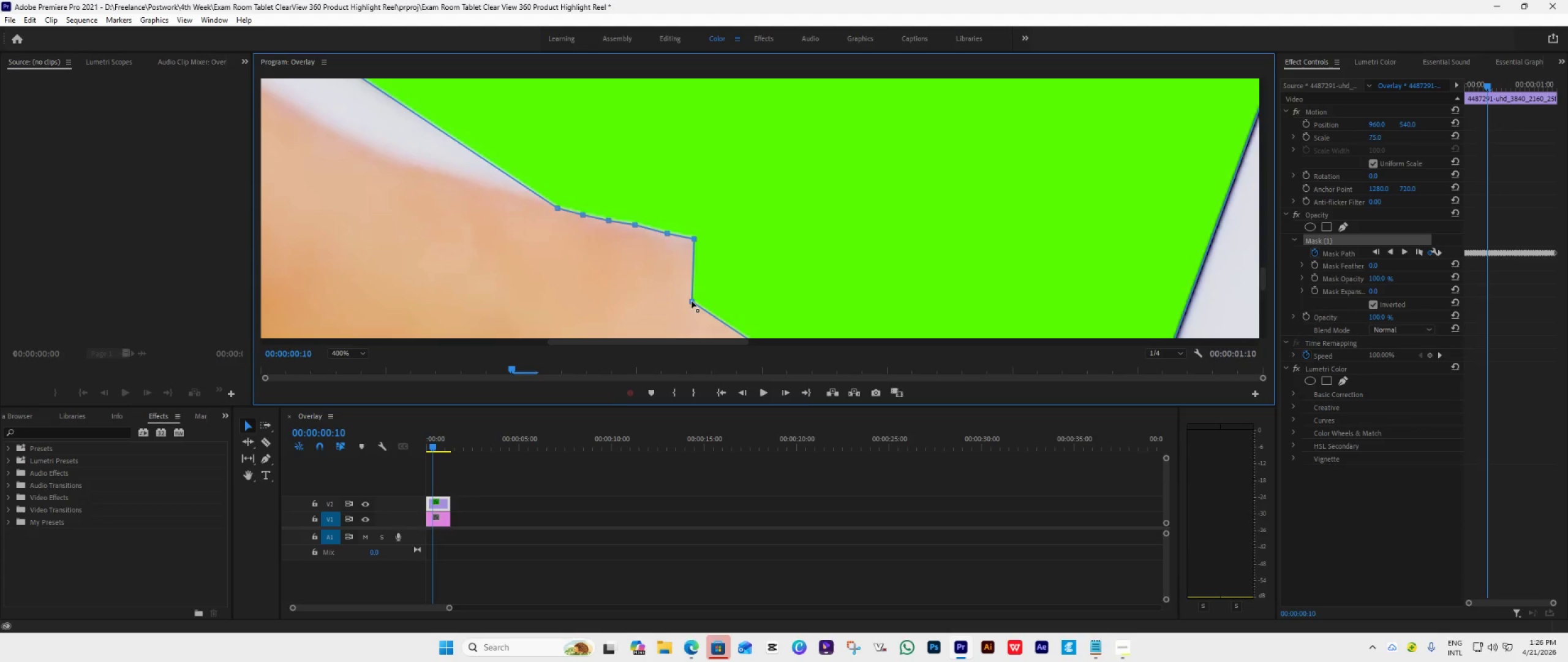 
left_click_drag(start_coordinate=[692, 301], to_coordinate=[724, 246])
 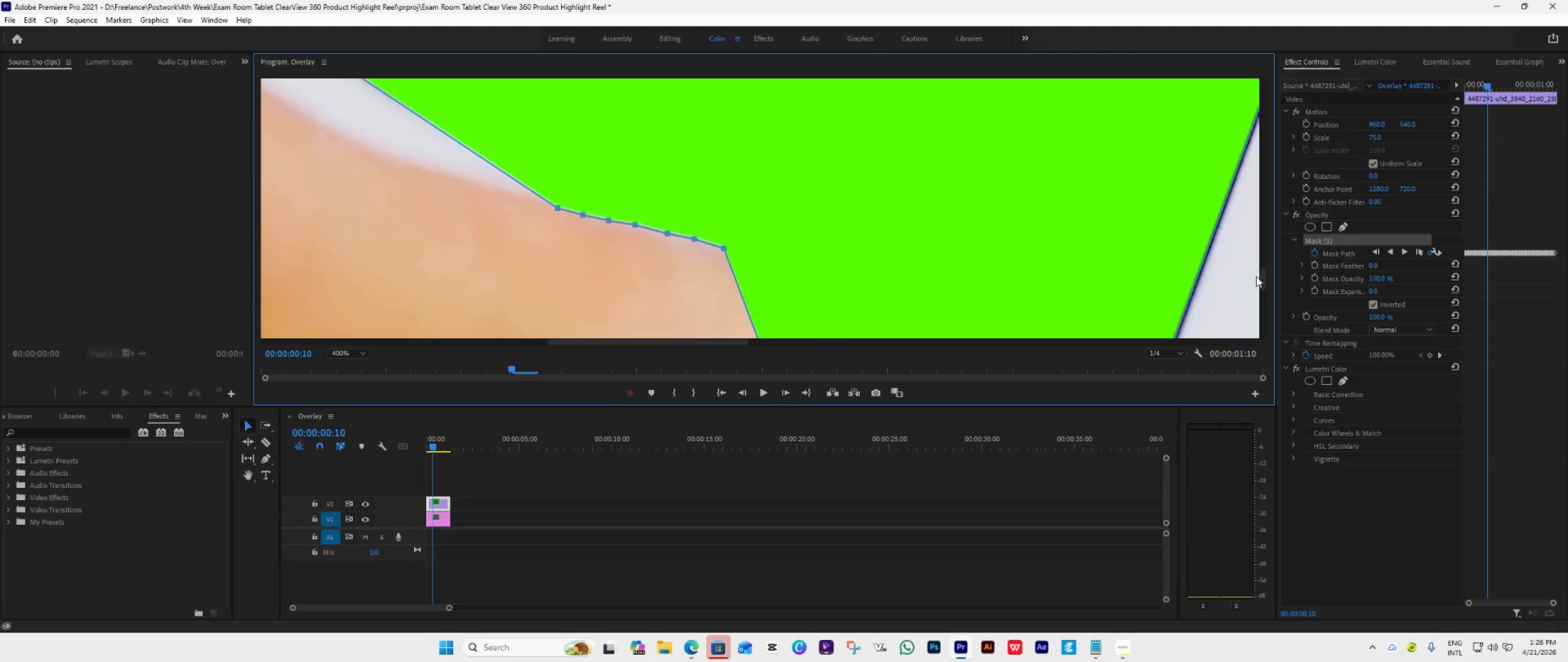 
left_click_drag(start_coordinate=[1262, 276], to_coordinate=[1264, 285])
 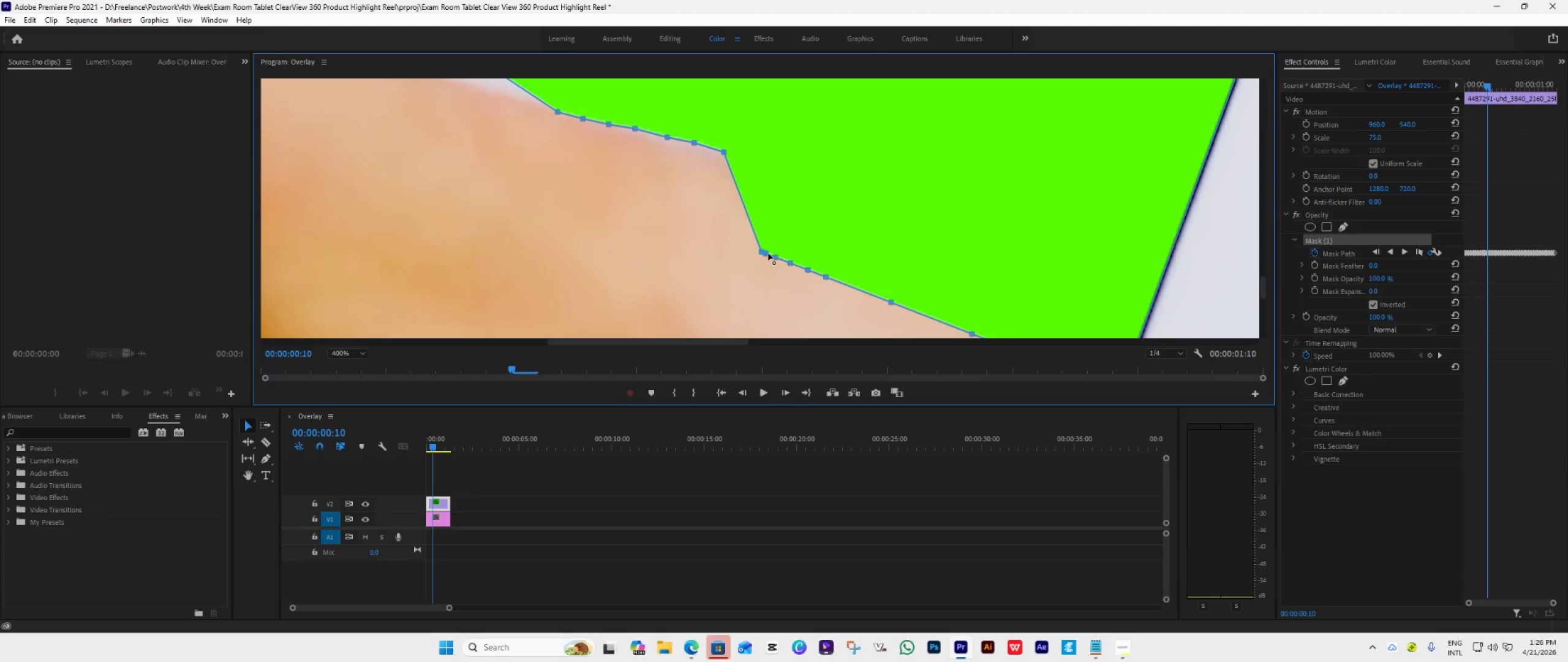 
left_click_drag(start_coordinate=[766, 253], to_coordinate=[849, 181])
 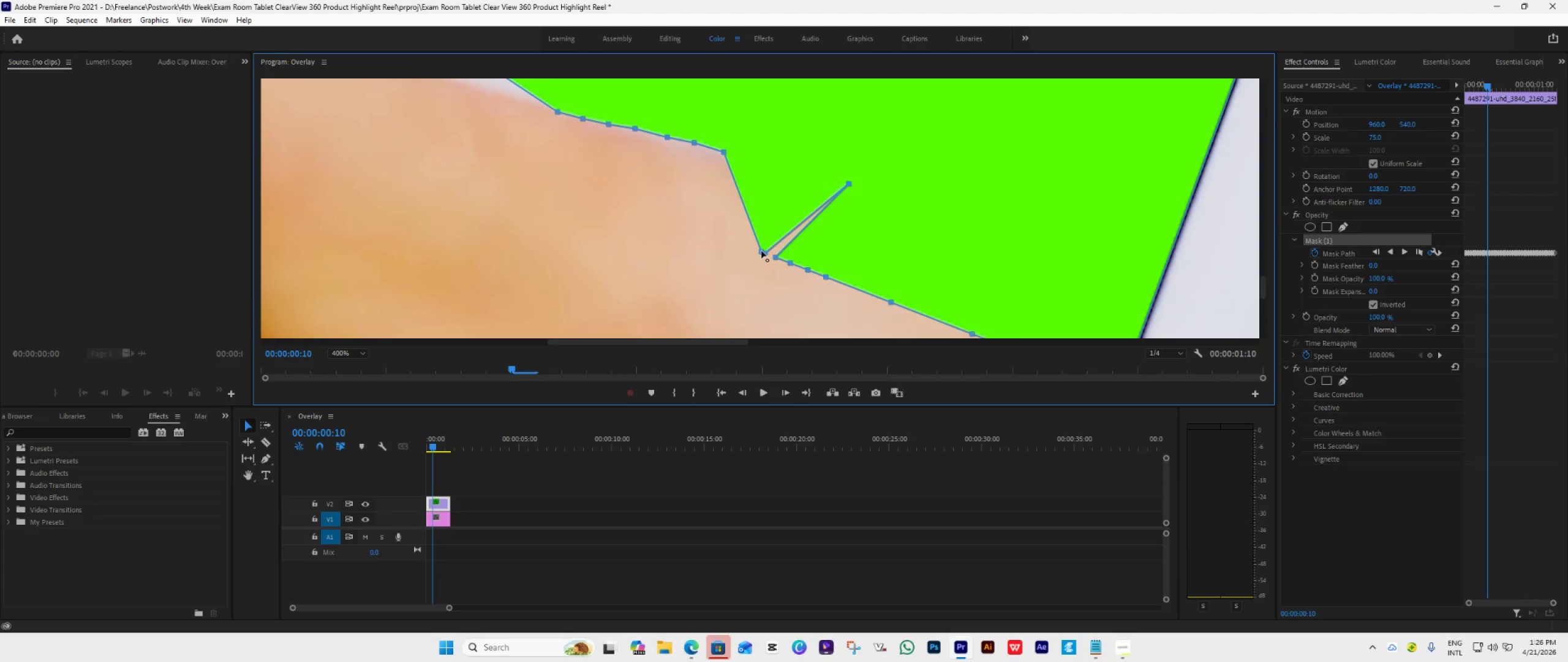 
left_click_drag(start_coordinate=[760, 249], to_coordinate=[807, 140])
 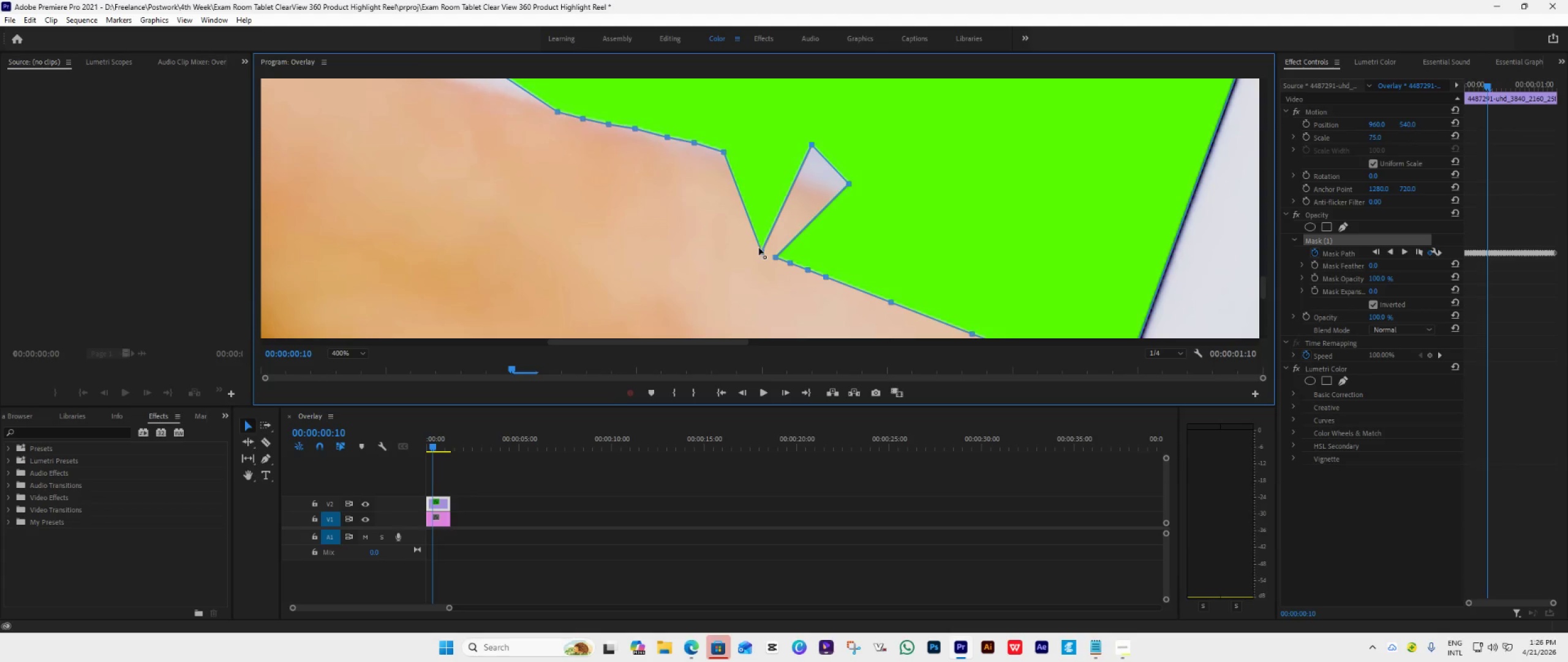 
left_click_drag(start_coordinate=[759, 248], to_coordinate=[748, 158])
 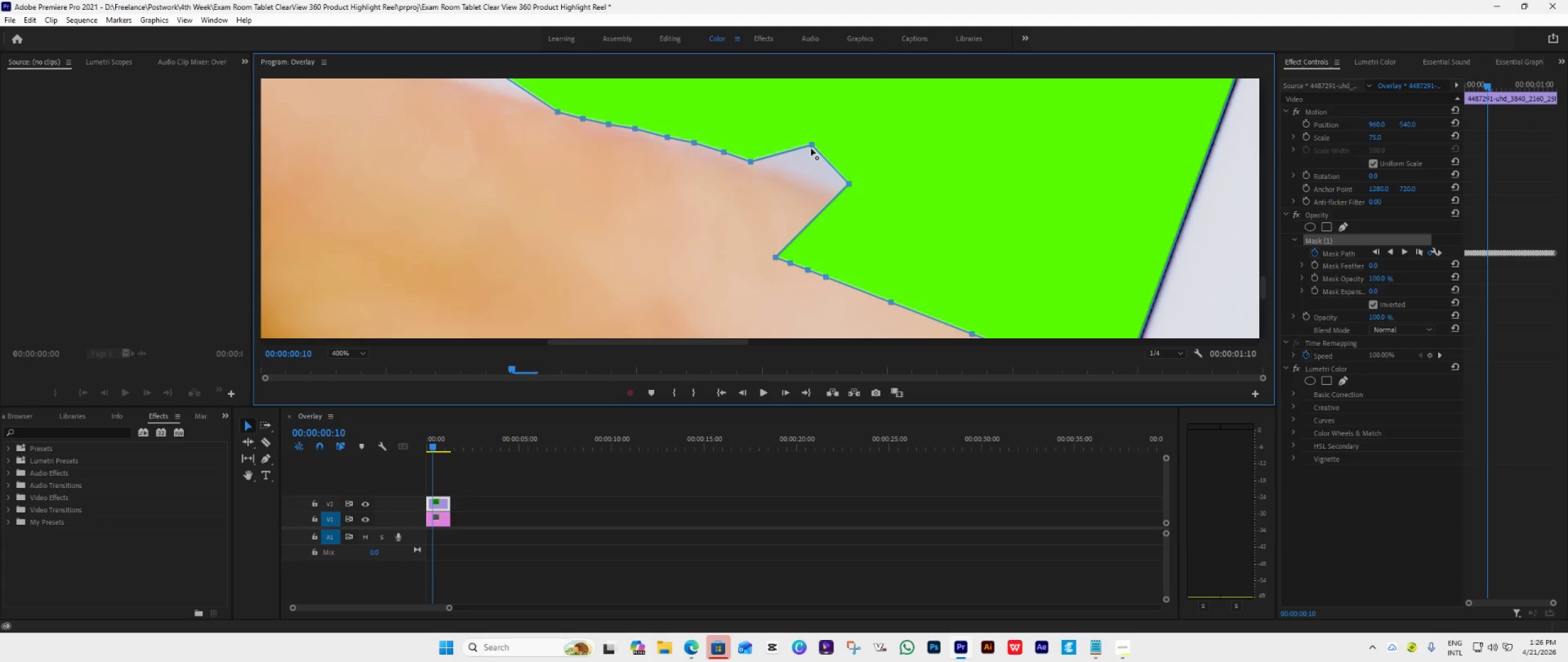 
left_click_drag(start_coordinate=[812, 145], to_coordinate=[779, 172])
 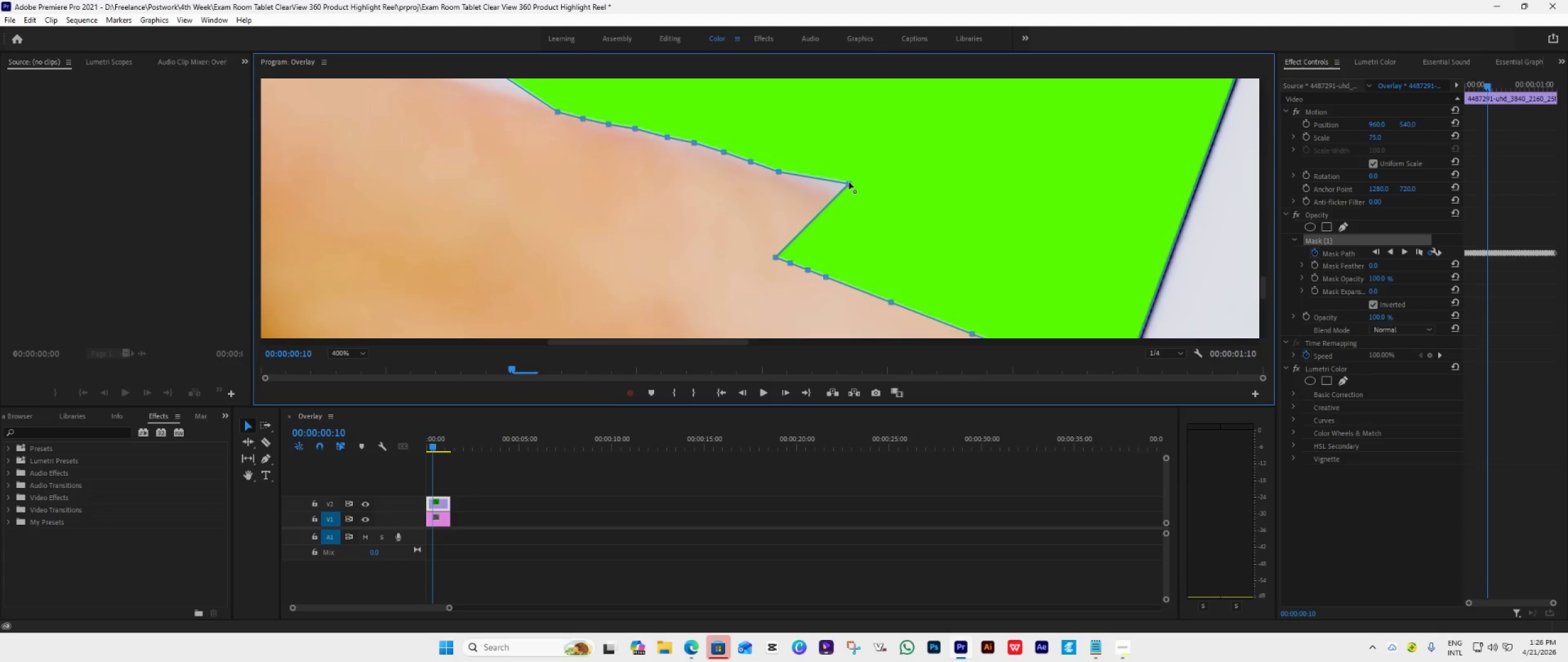 
left_click_drag(start_coordinate=[849, 182], to_coordinate=[813, 186])
 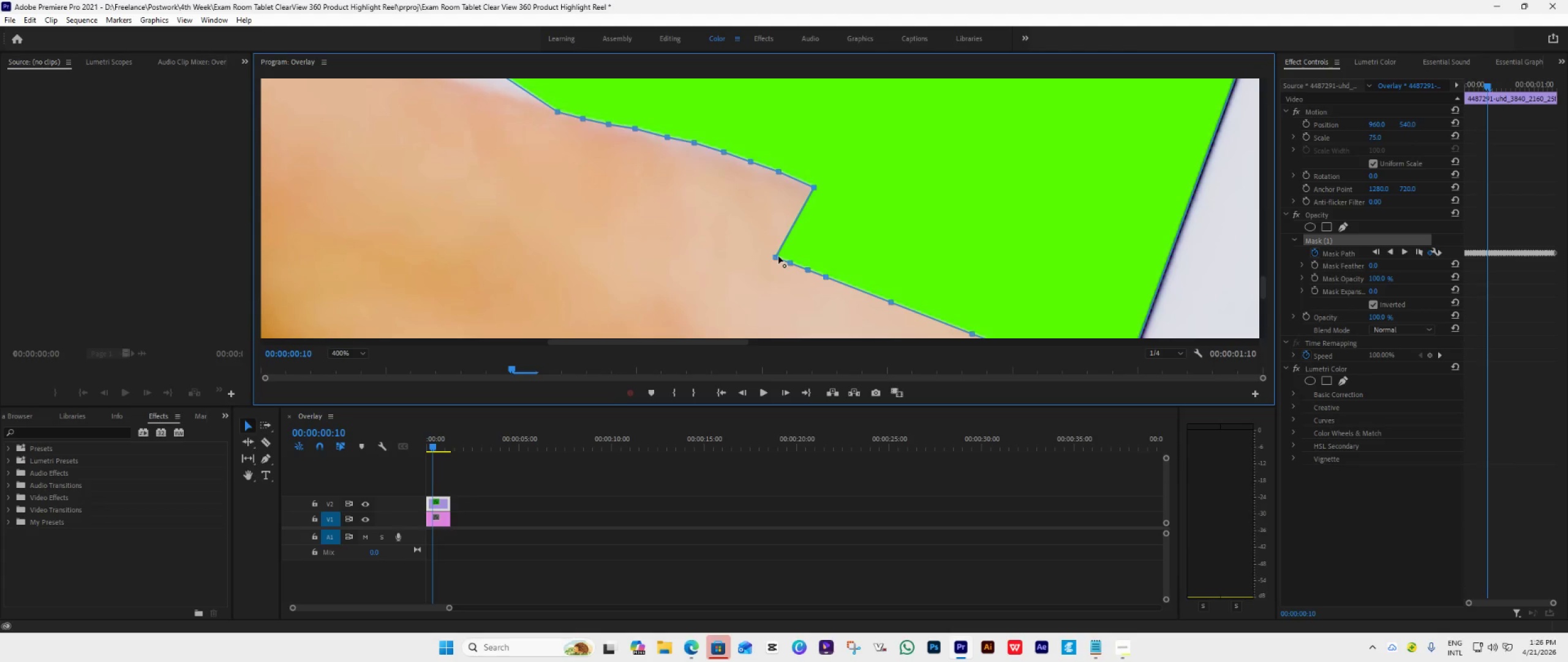 
left_click_drag(start_coordinate=[774, 257], to_coordinate=[838, 195])
 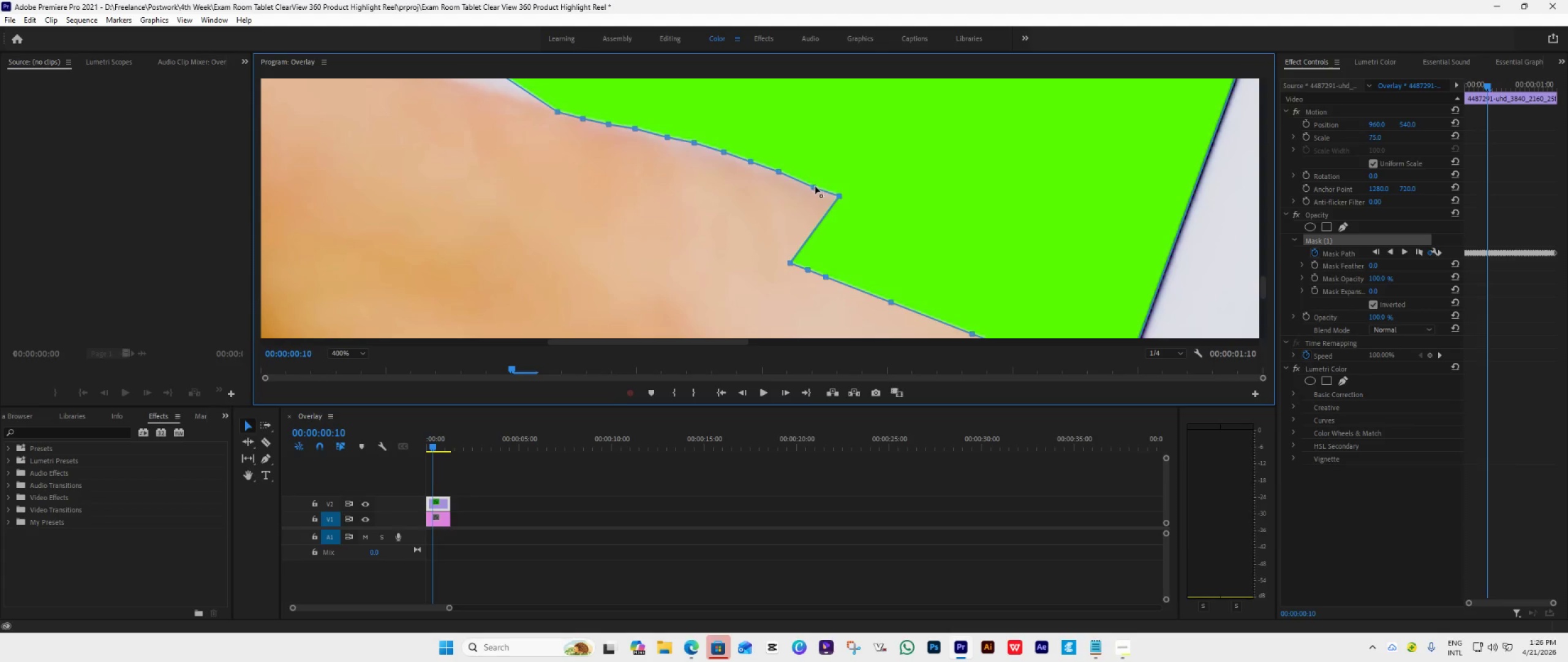 
left_click_drag(start_coordinate=[814, 186], to_coordinate=[808, 182])
 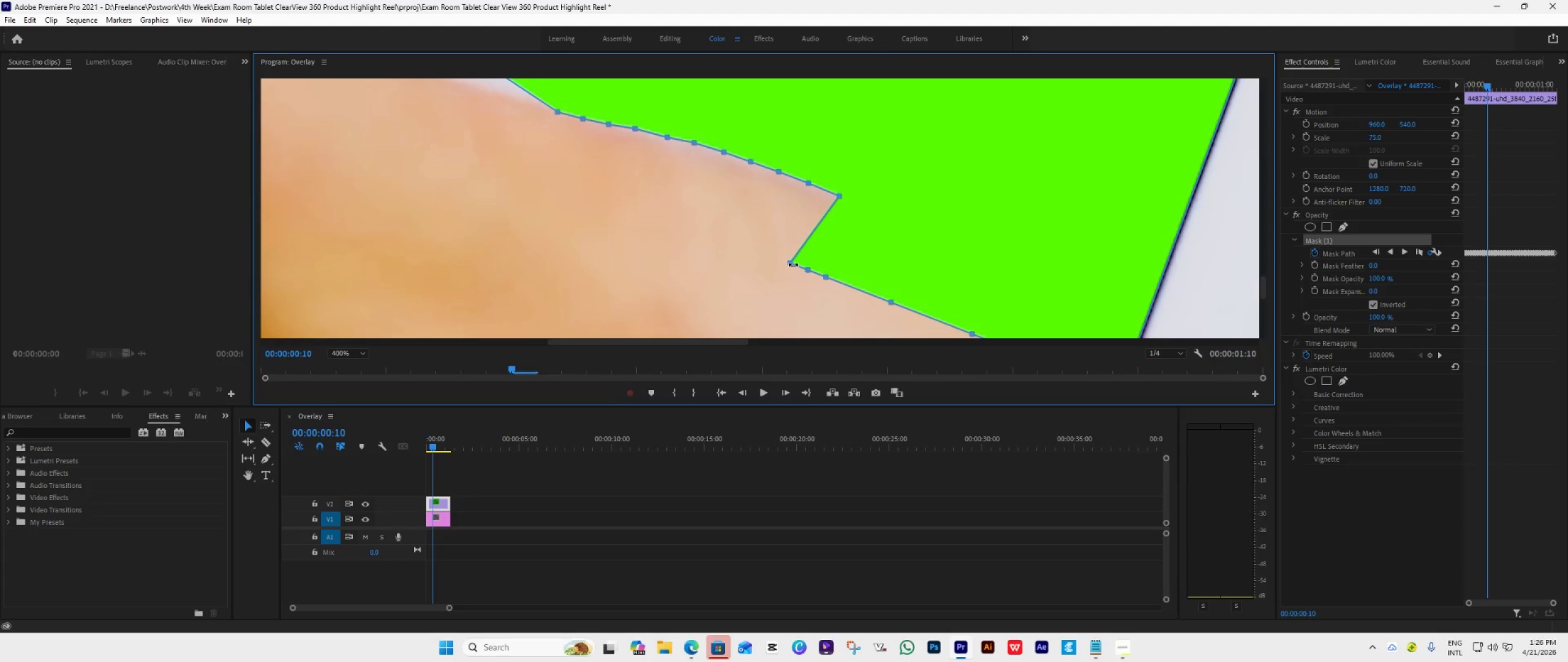 
left_click_drag(start_coordinate=[791, 261], to_coordinate=[879, 209])
 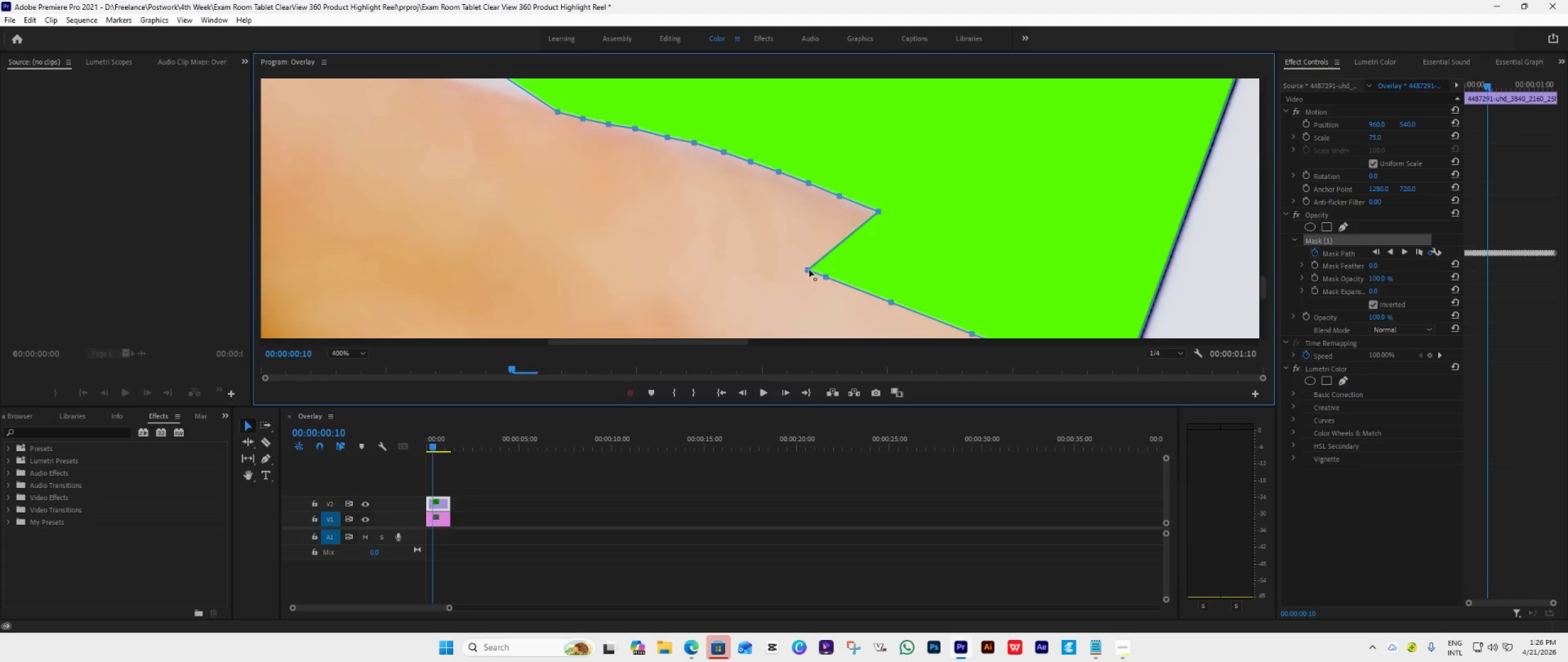 
left_click_drag(start_coordinate=[809, 271], to_coordinate=[913, 226])
 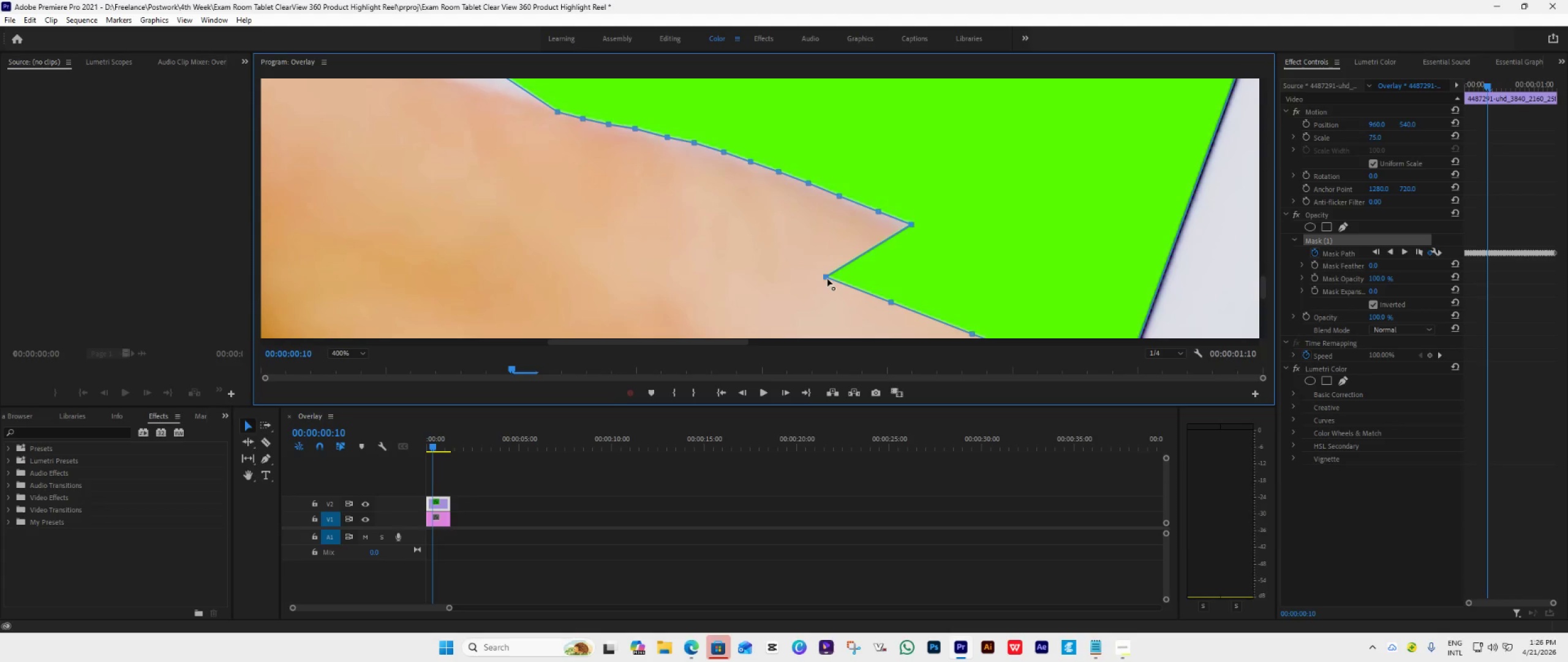 
left_click_drag(start_coordinate=[827, 277], to_coordinate=[943, 242])
 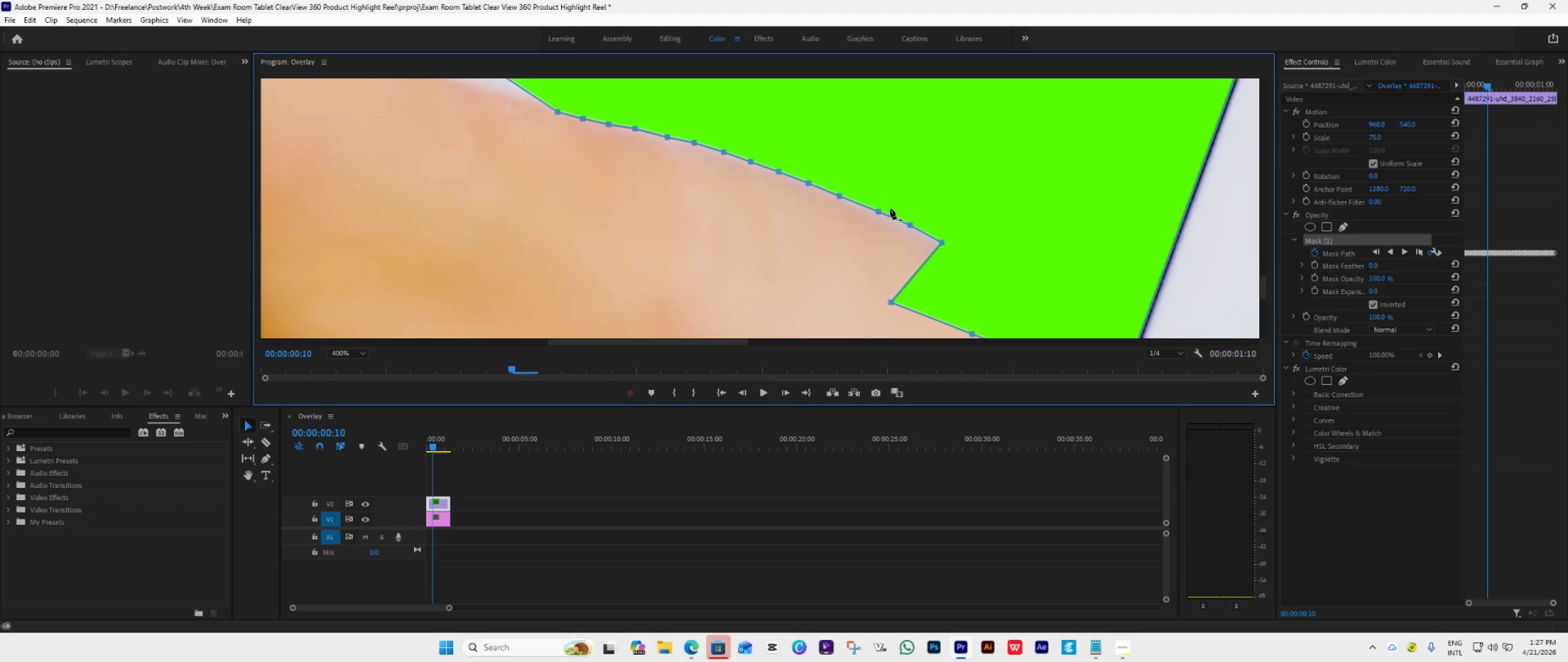 
left_click_drag(start_coordinate=[880, 210], to_coordinate=[873, 208])
 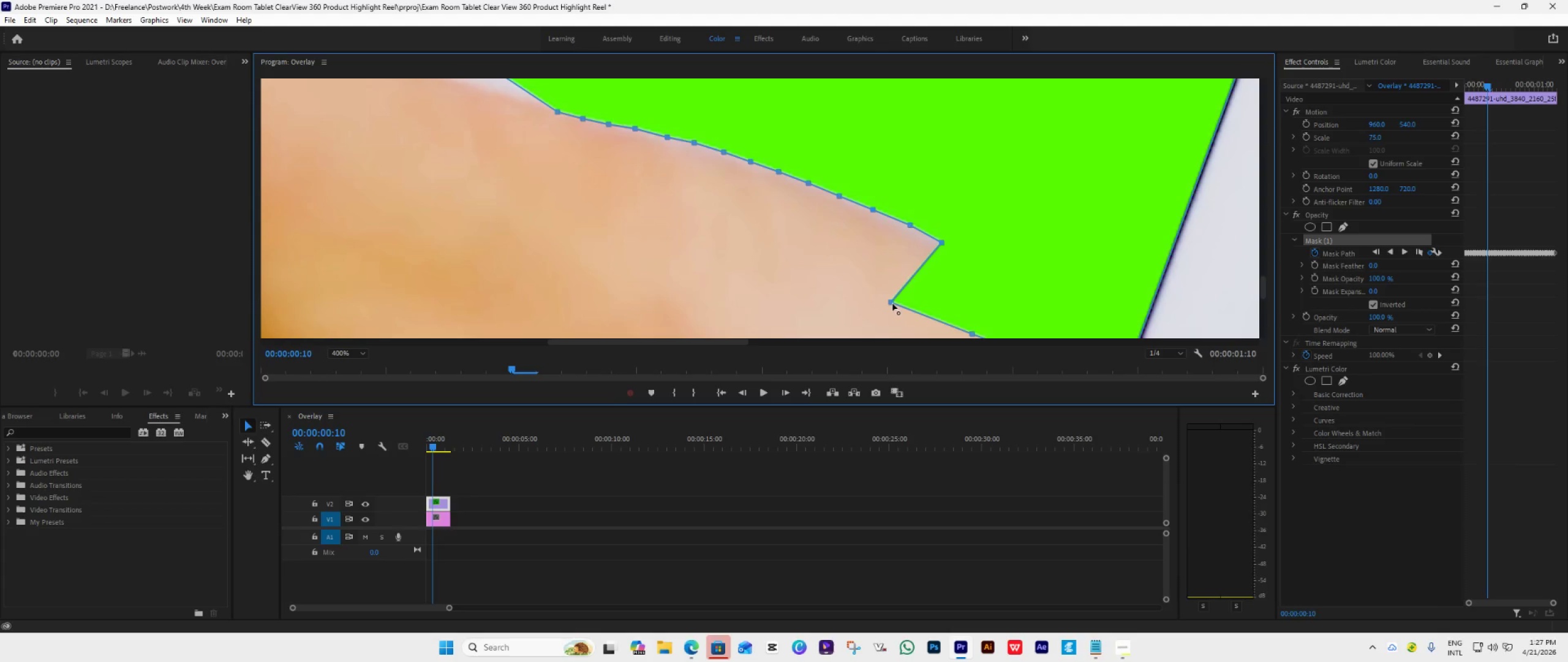 
left_click_drag(start_coordinate=[891, 303], to_coordinate=[971, 261])
 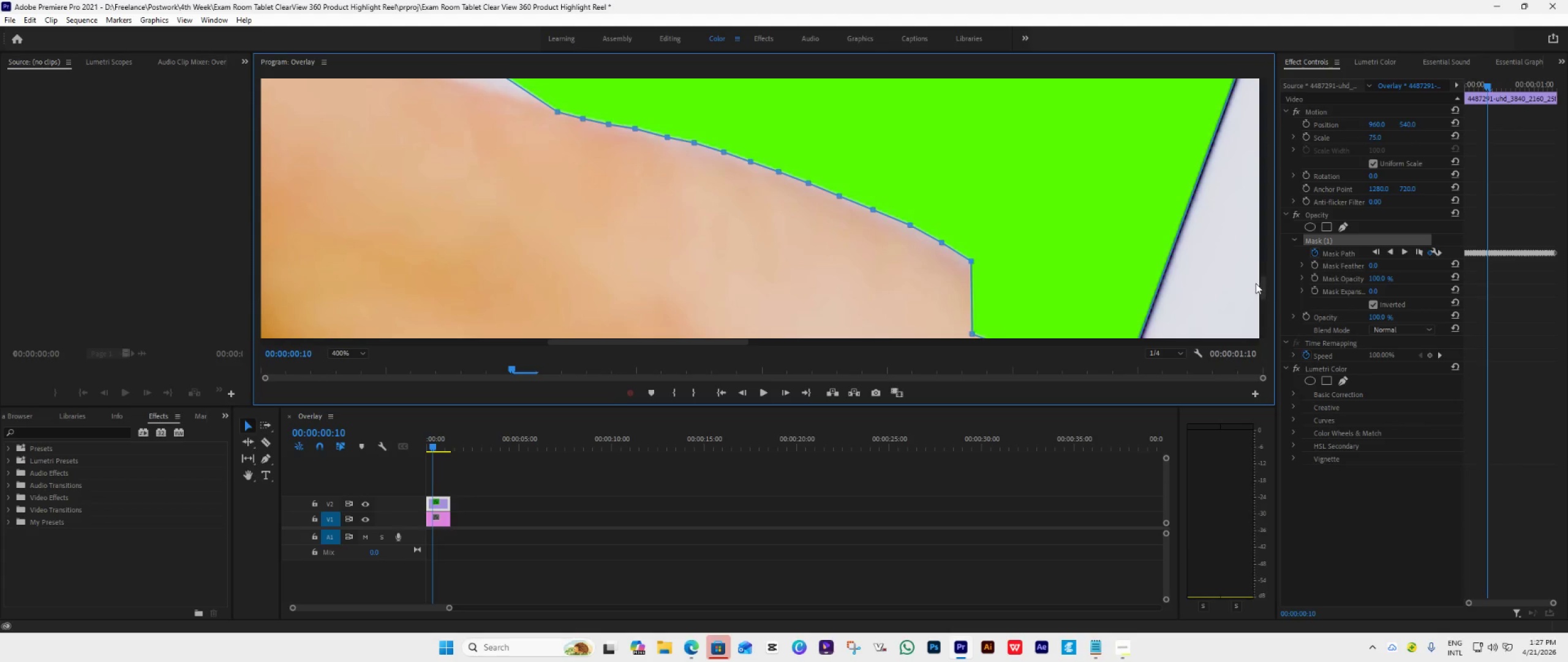 
left_click_drag(start_coordinate=[1264, 284], to_coordinate=[1262, 291])
 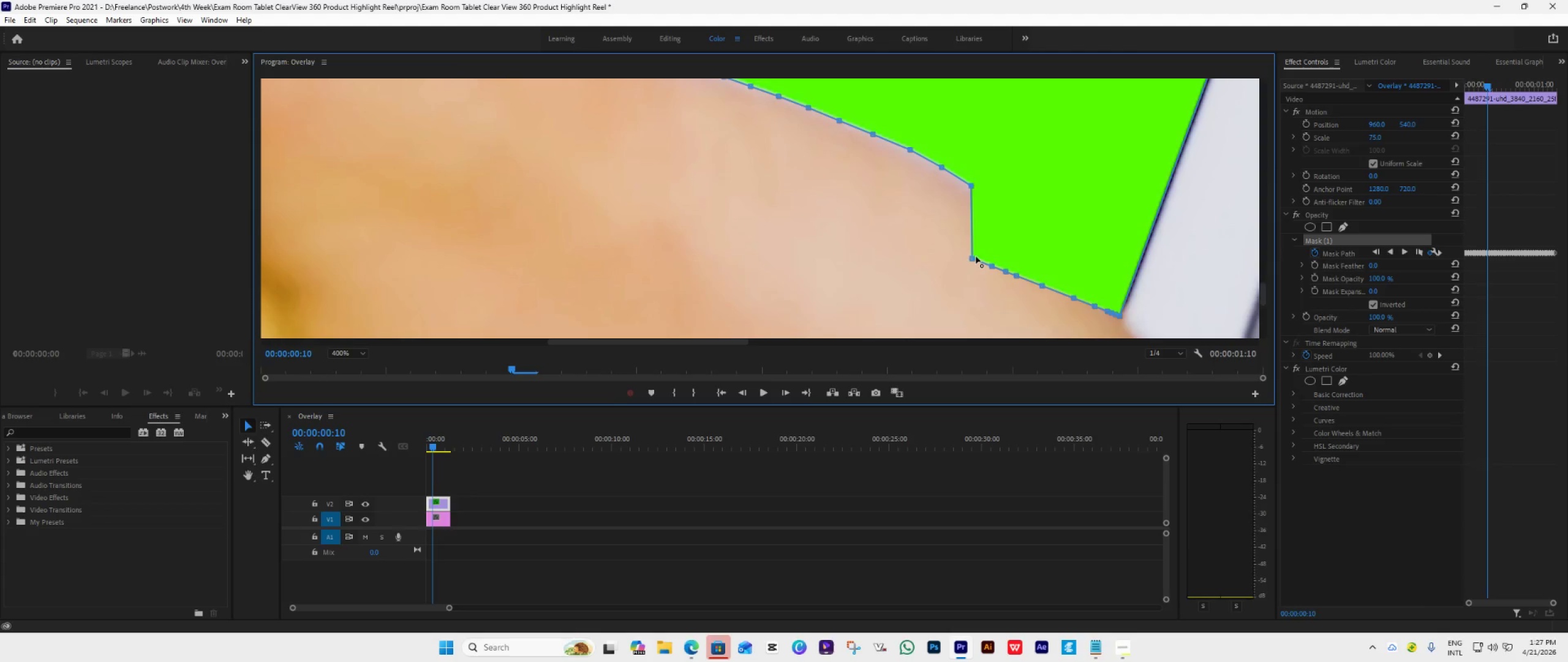 
left_click_drag(start_coordinate=[972, 256], to_coordinate=[993, 196])
 